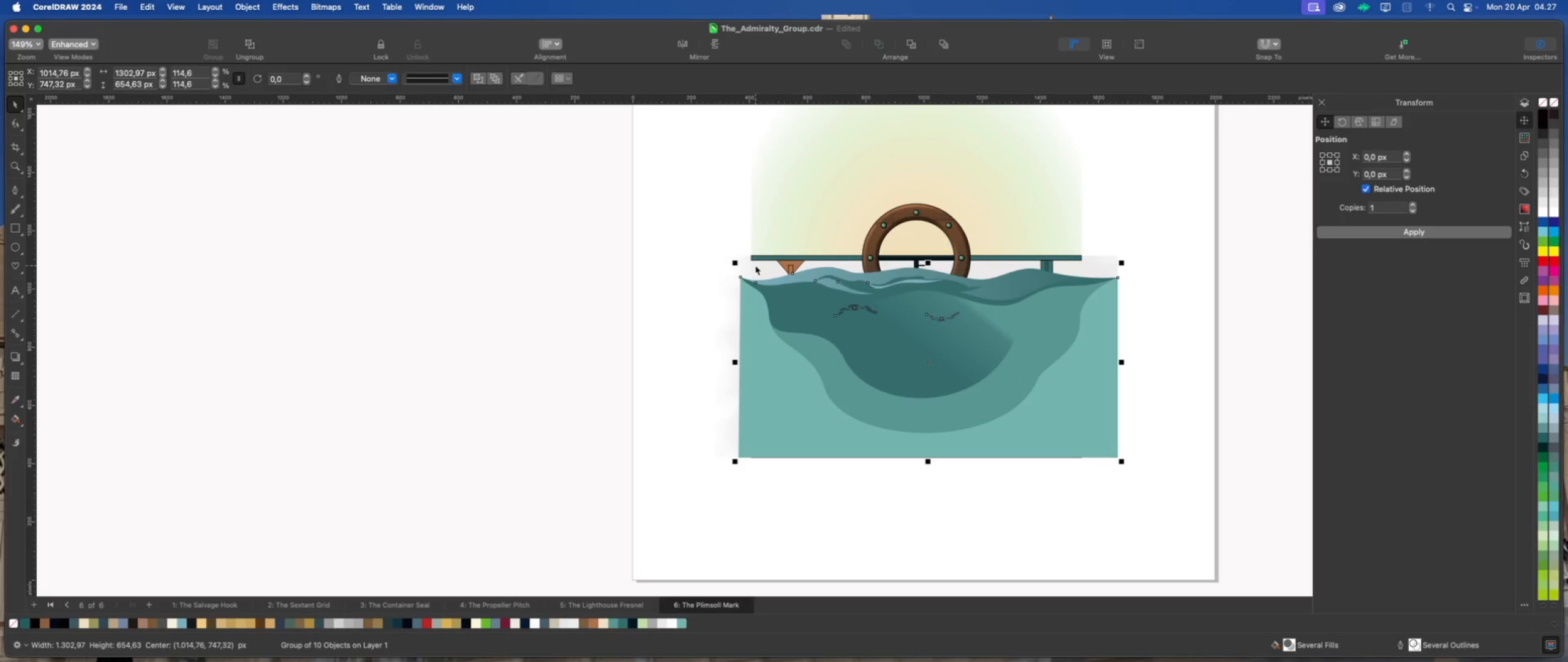 
scroll: coordinate [755, 265], scroll_direction: up, amount: 2.0
 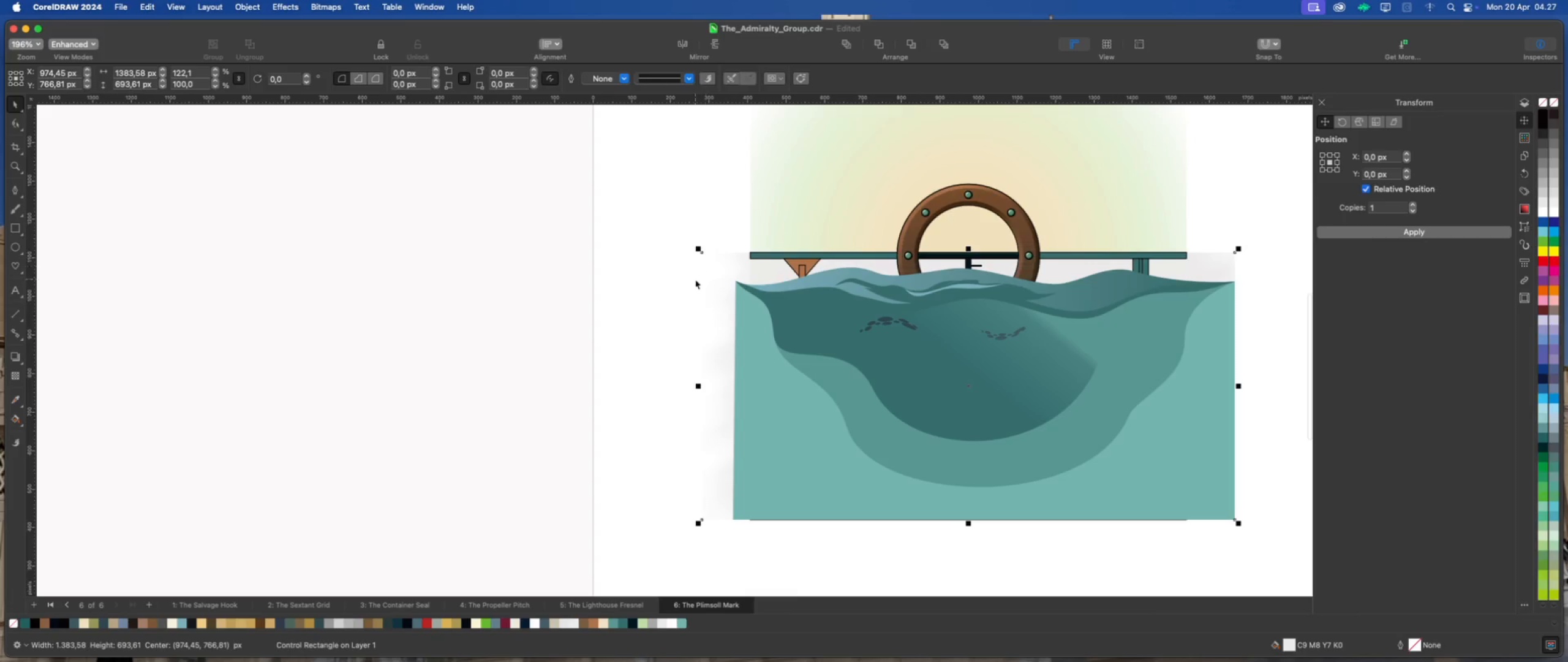 
scroll: coordinate [638, 262], scroll_direction: down, amount: 2.0
 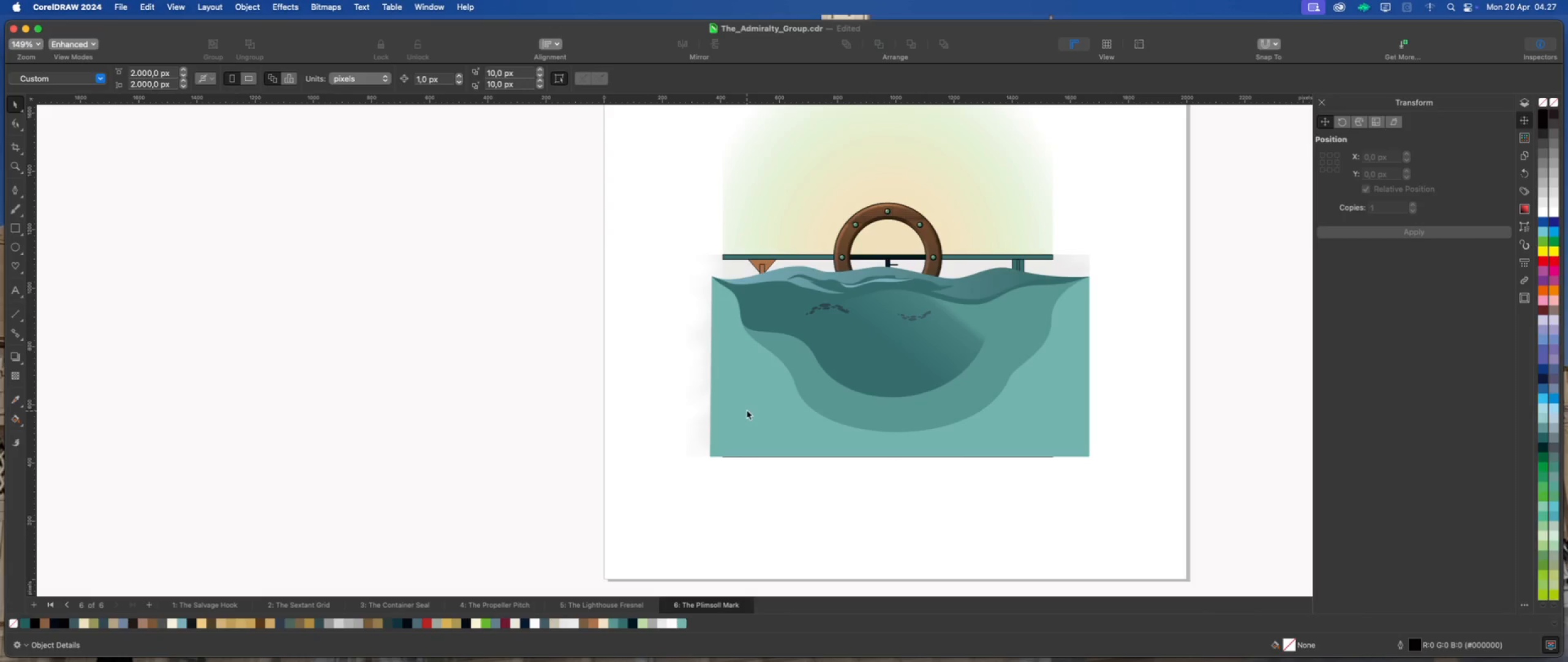 
scroll: coordinate [737, 403], scroll_direction: up, amount: 1.0
 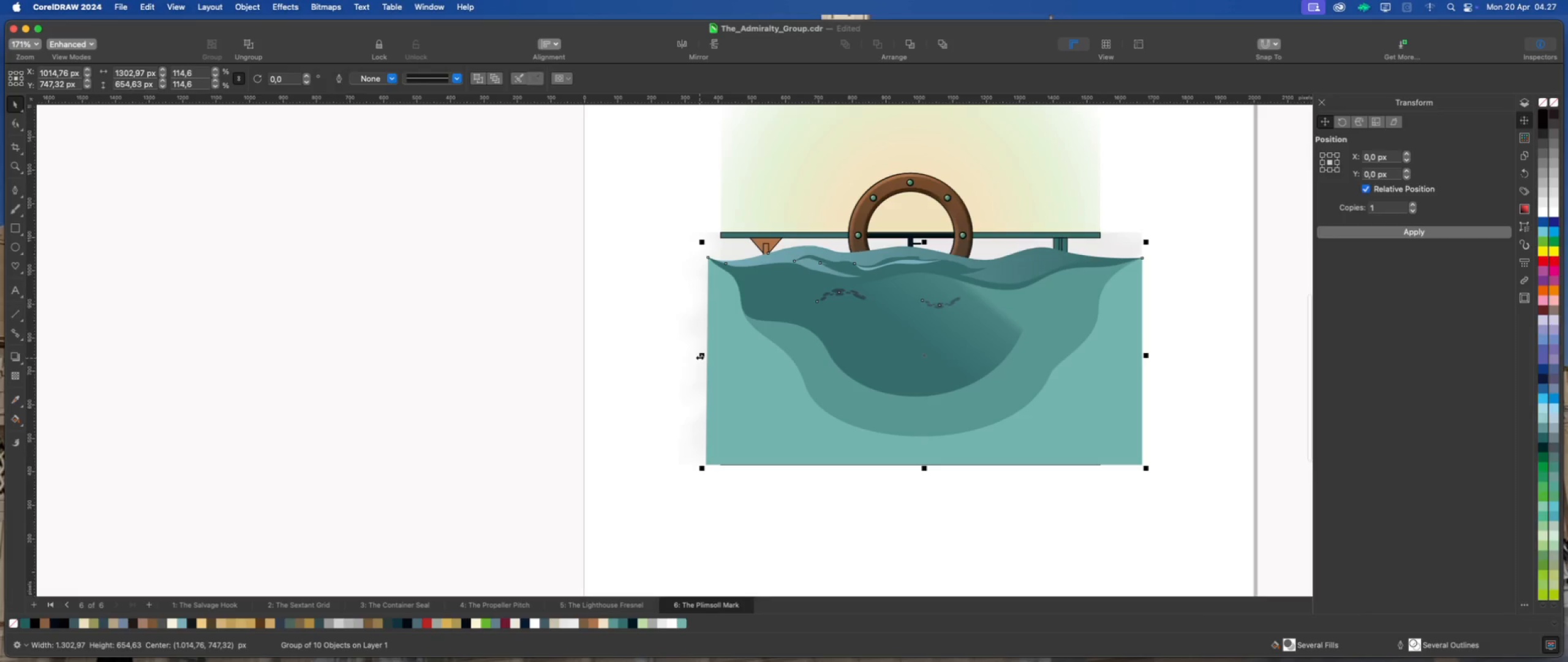 
left_click_drag(start_coordinate=[699, 356], to_coordinate=[673, 357])
 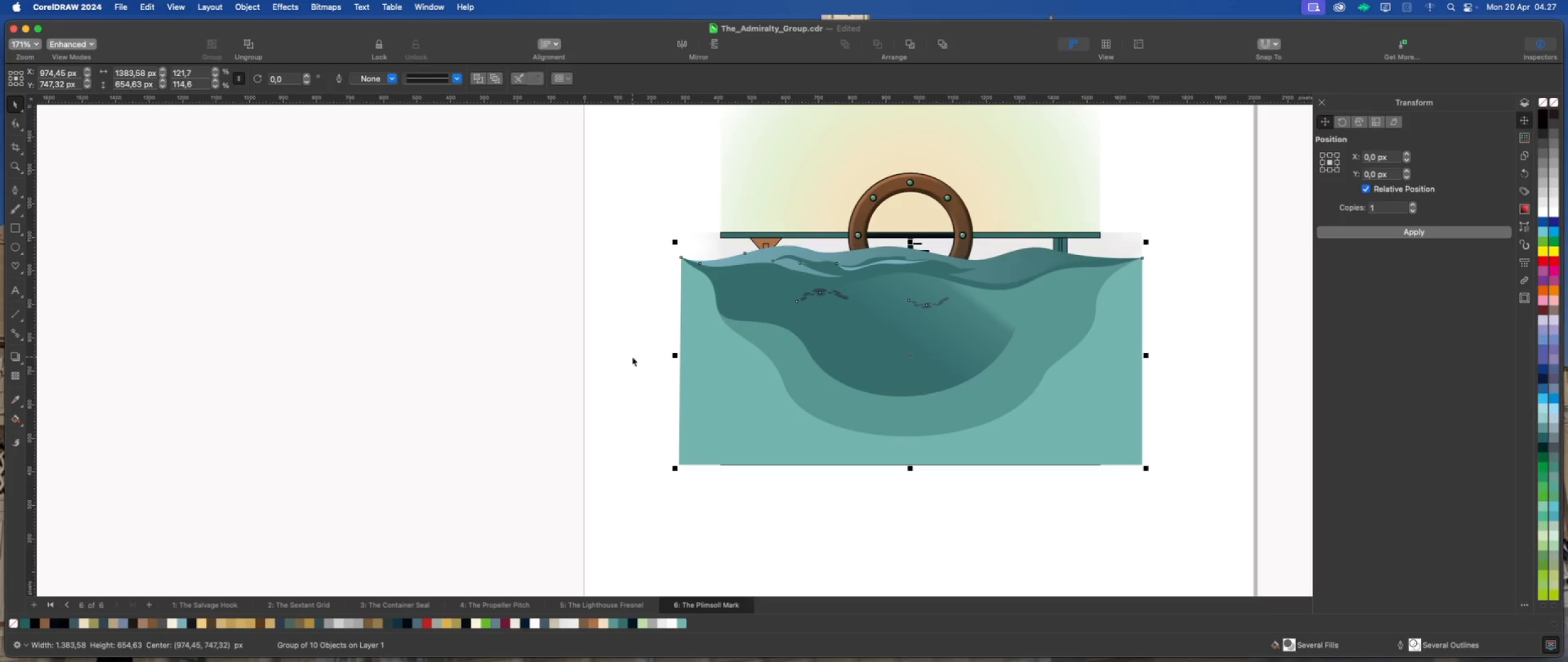 
left_click([632, 357])
 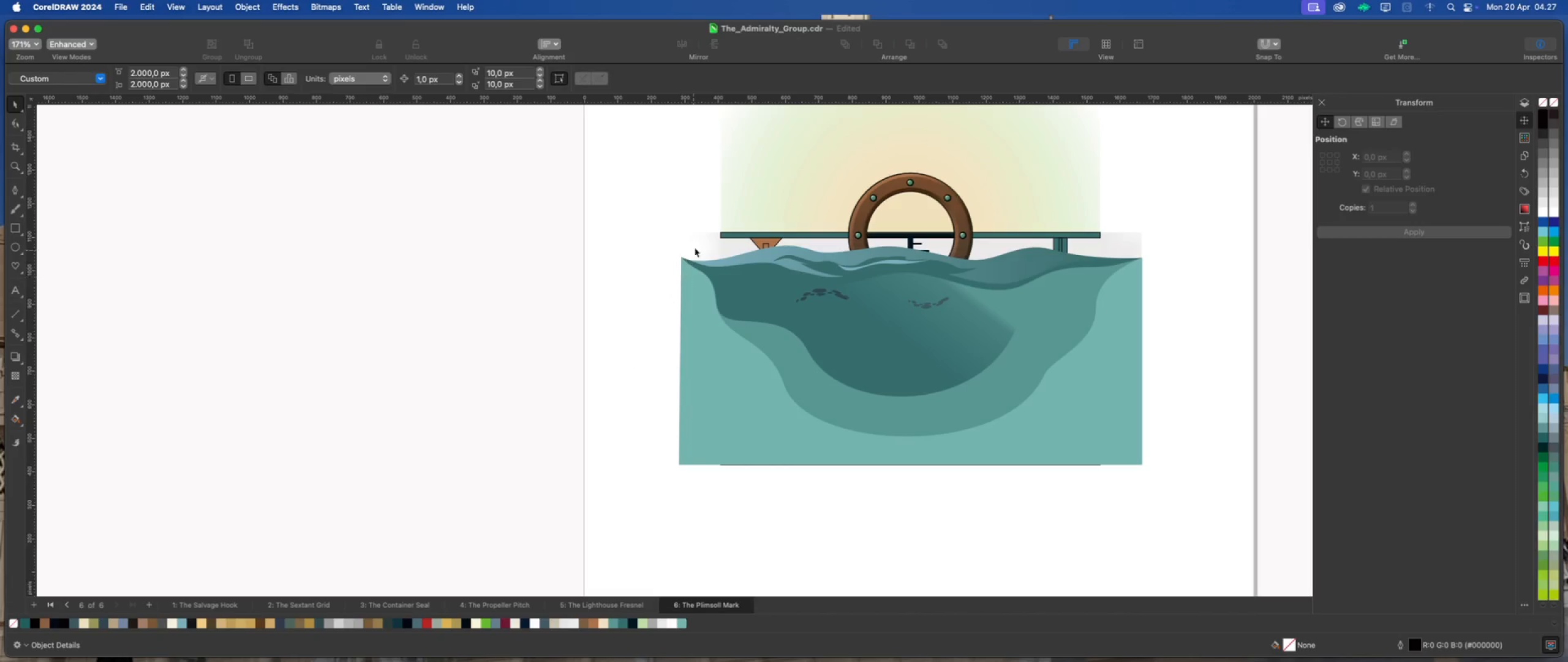 
left_click([698, 243])
 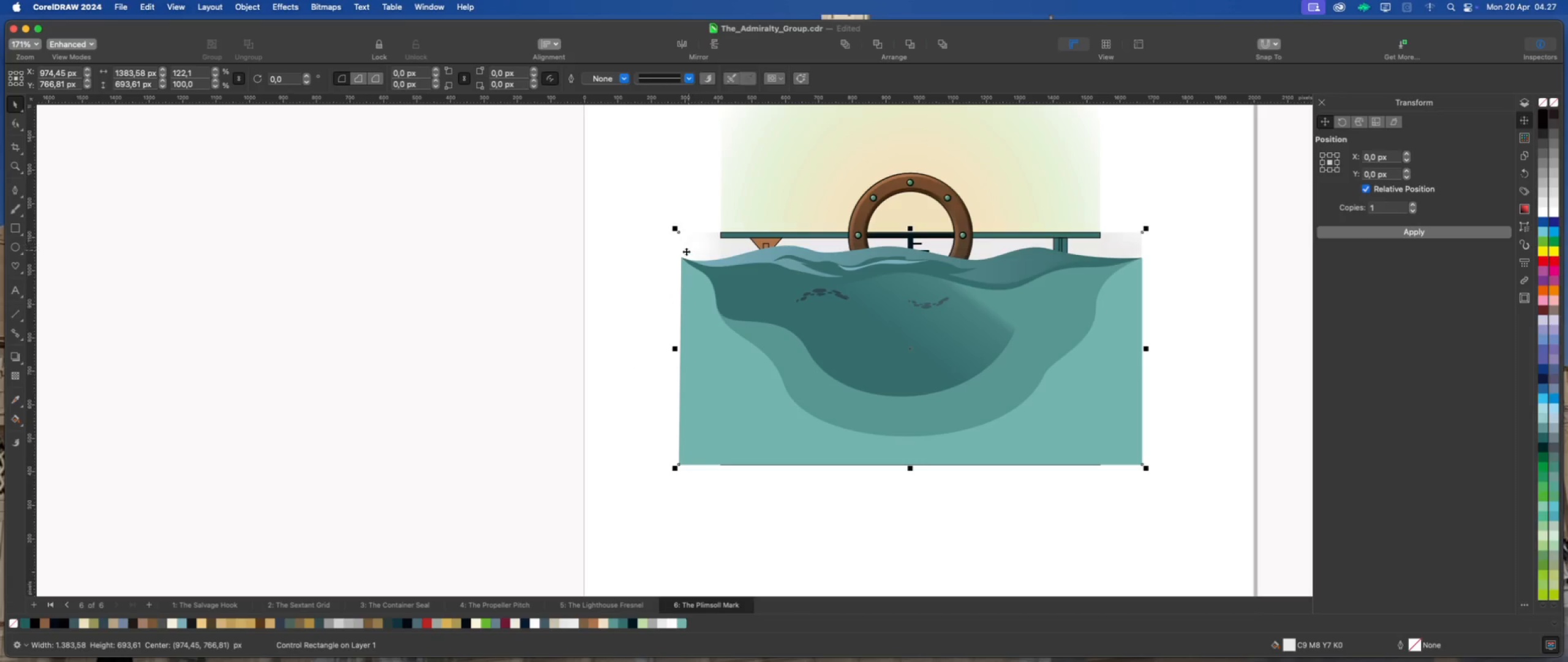 
left_click([646, 264])
 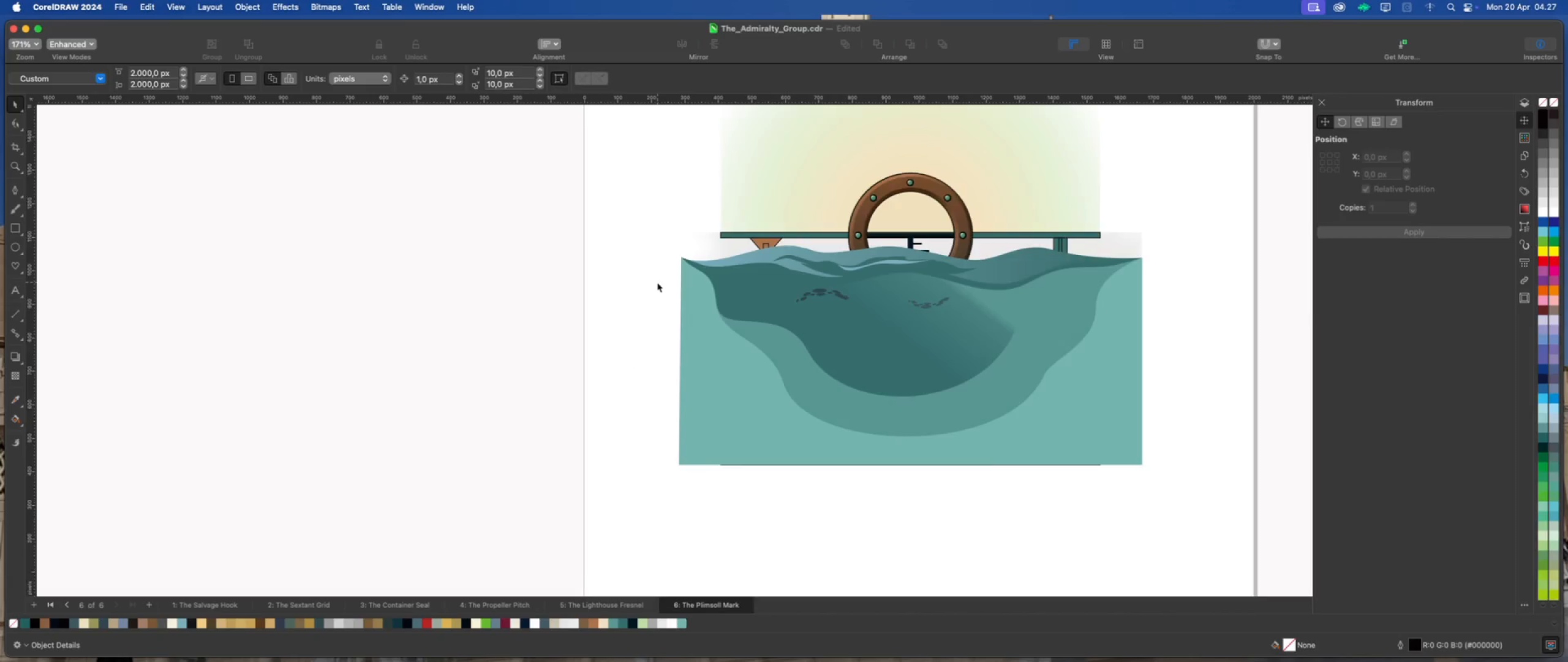 
scroll: coordinate [658, 283], scroll_direction: down, amount: 2.0
 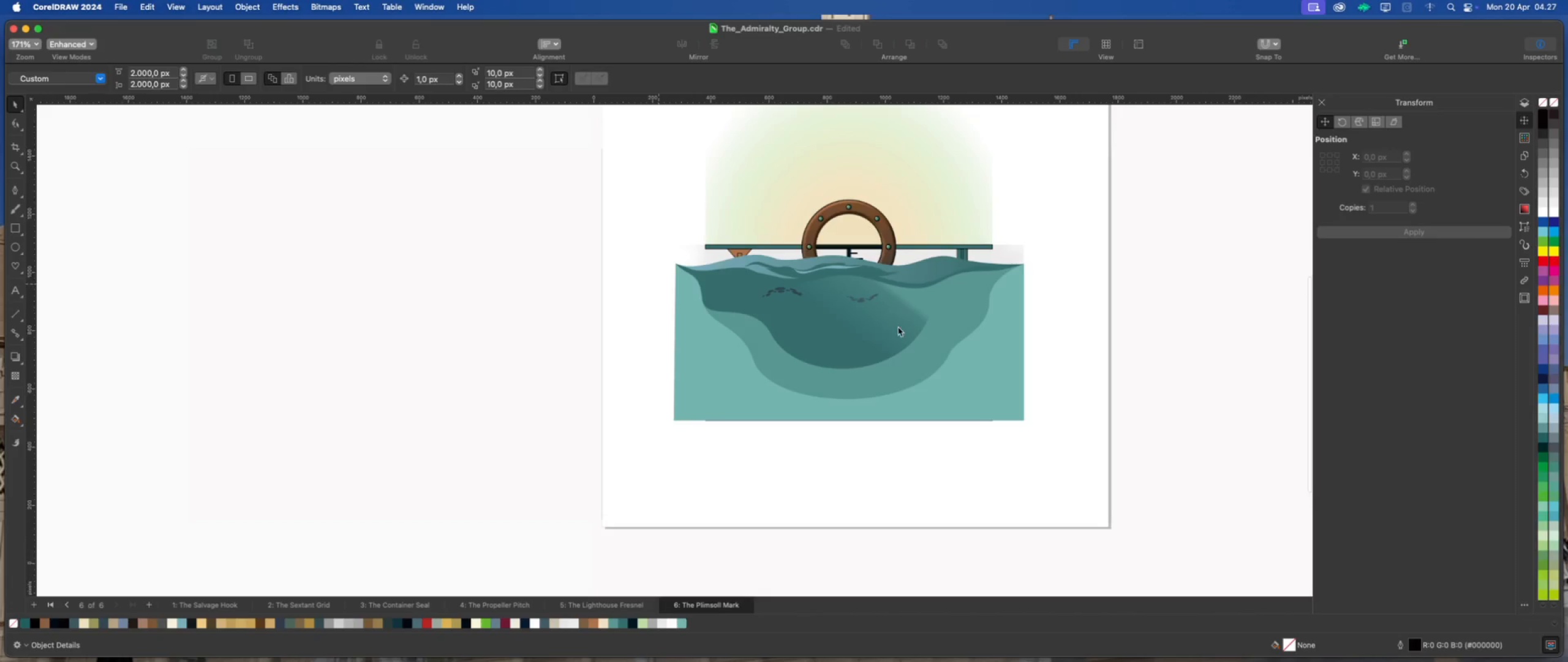 
left_click([902, 323])
 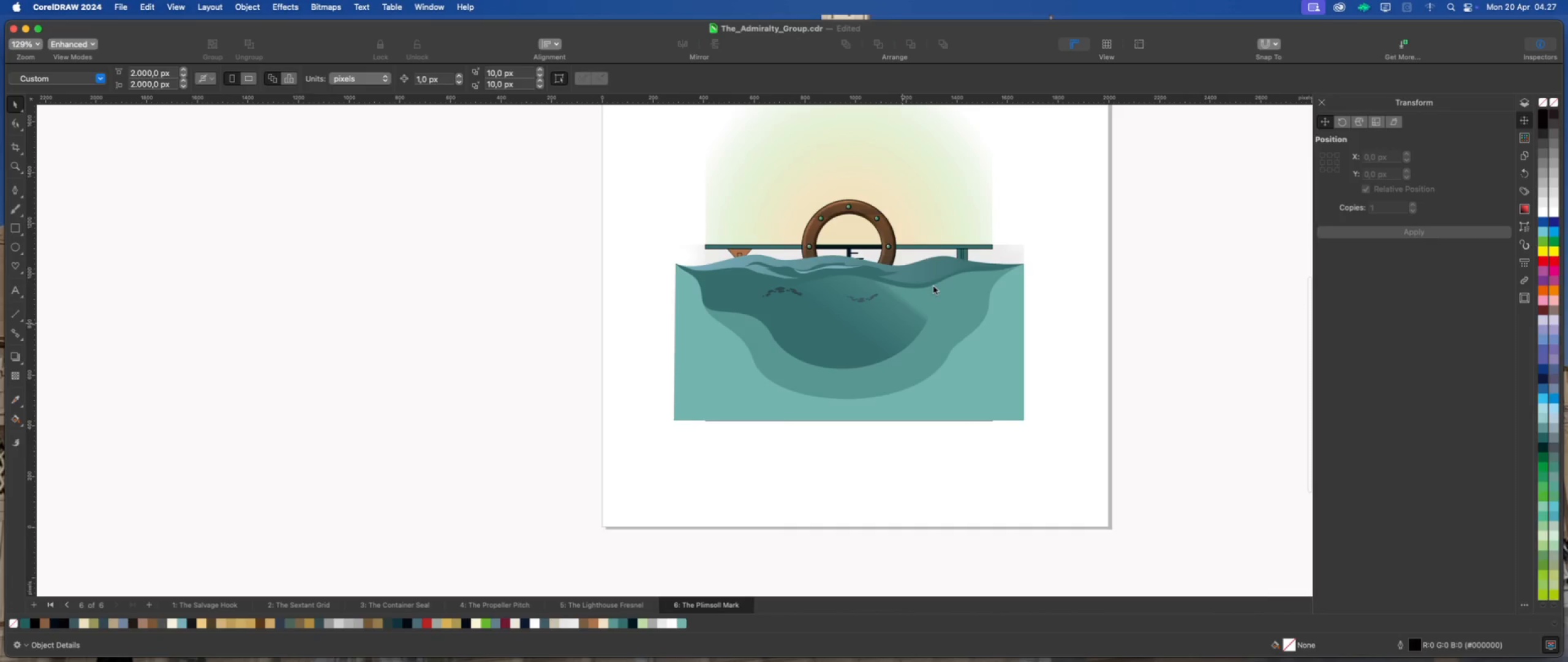 
scroll: coordinate [936, 292], scroll_direction: up, amount: 4.0
 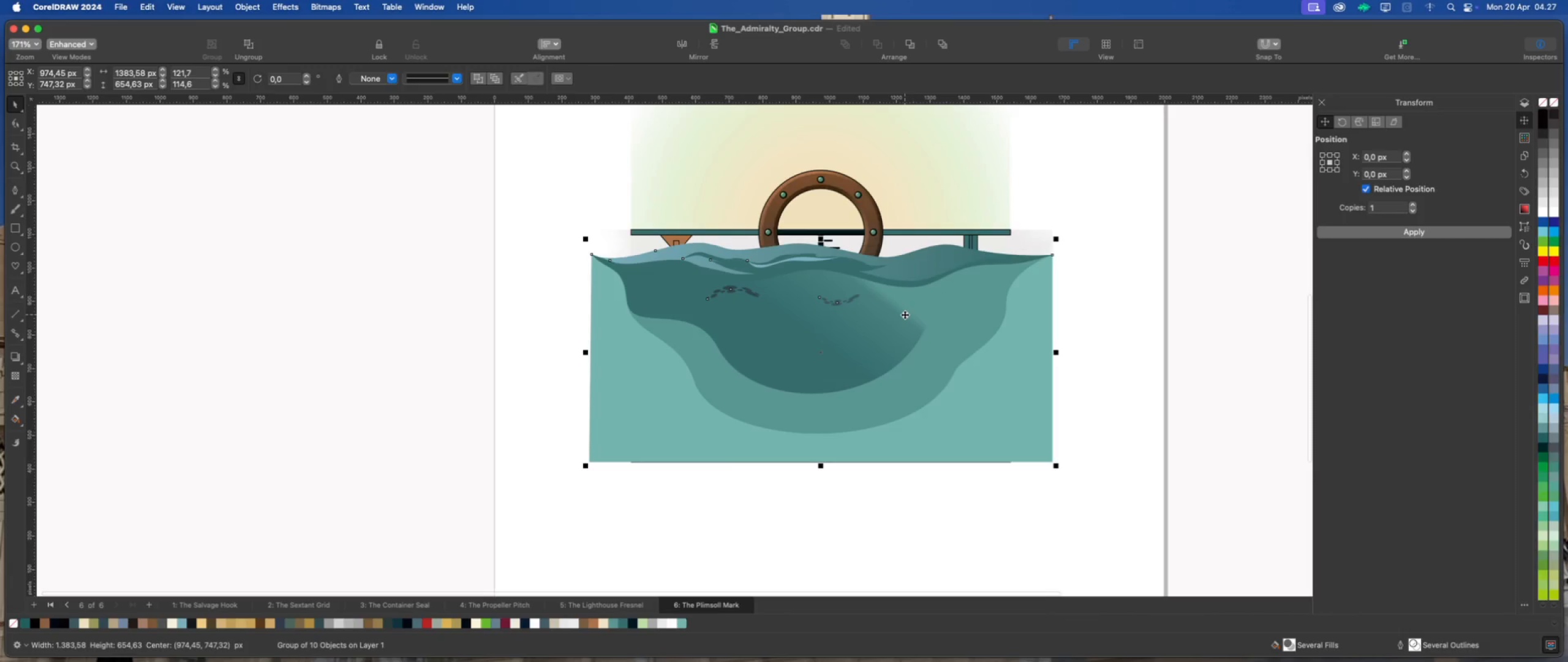 
right_click([905, 314])
 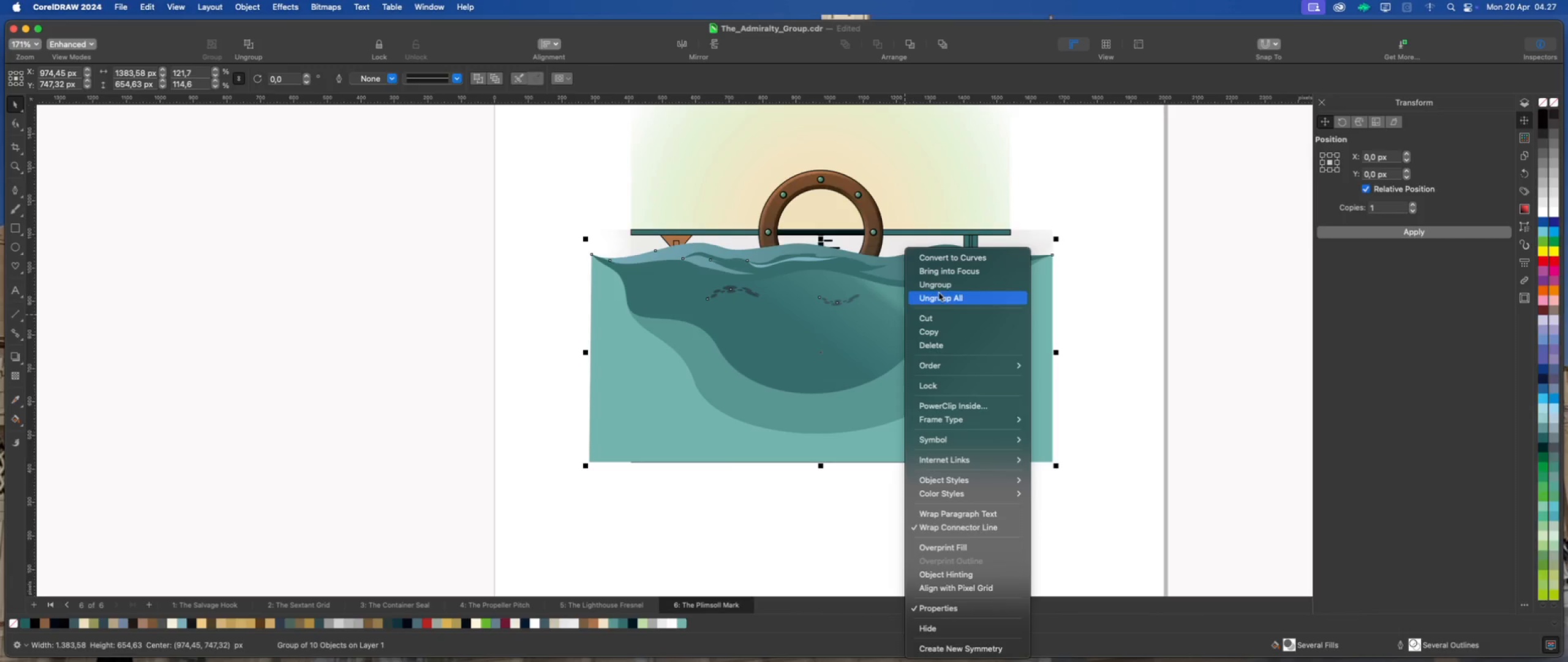 
left_click([948, 283])
 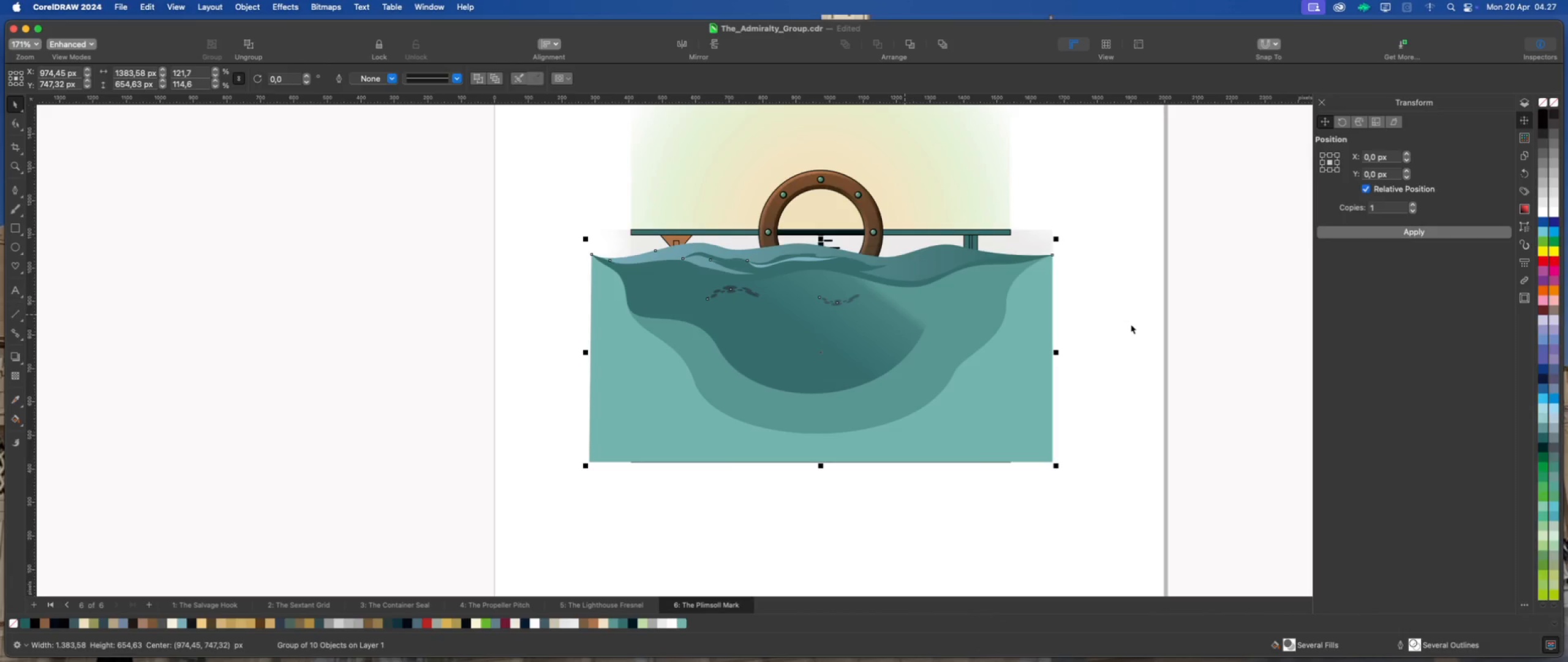 
left_click([1131, 324])
 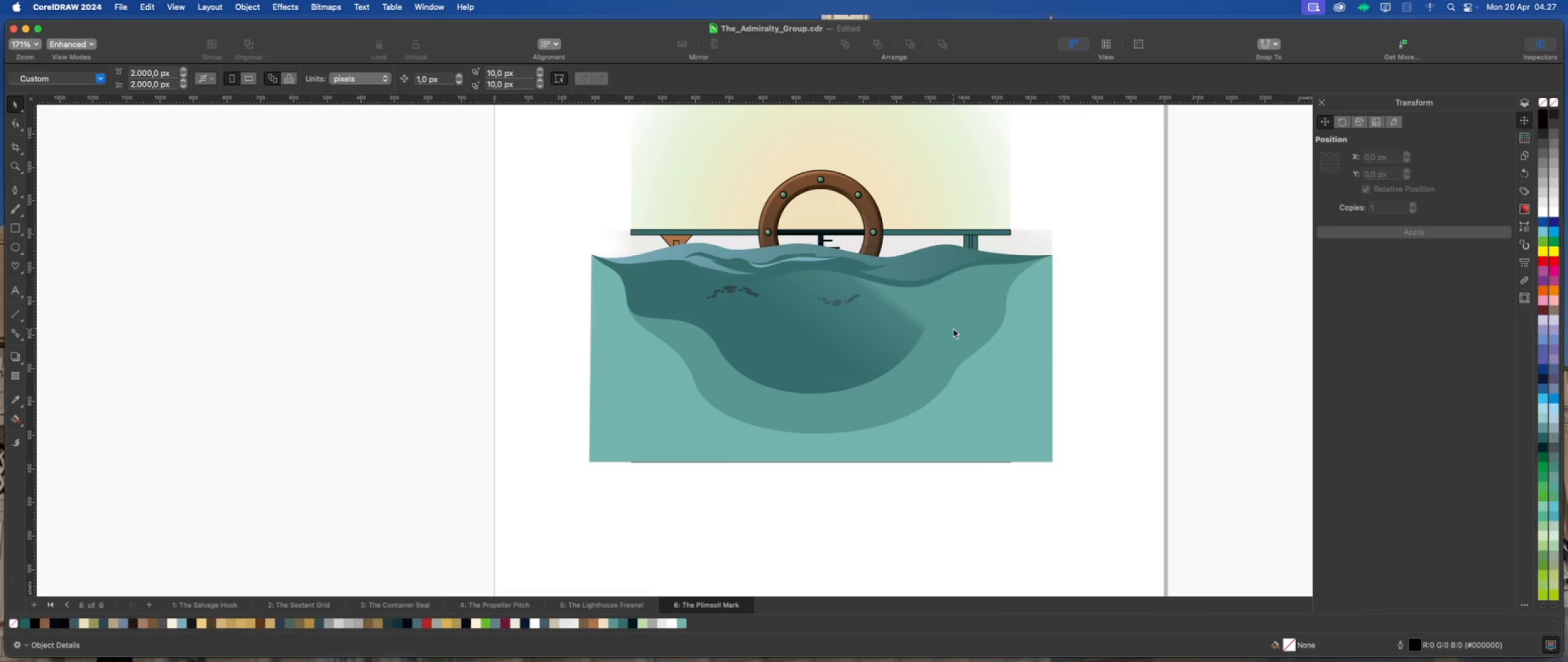 
left_click([882, 337])
 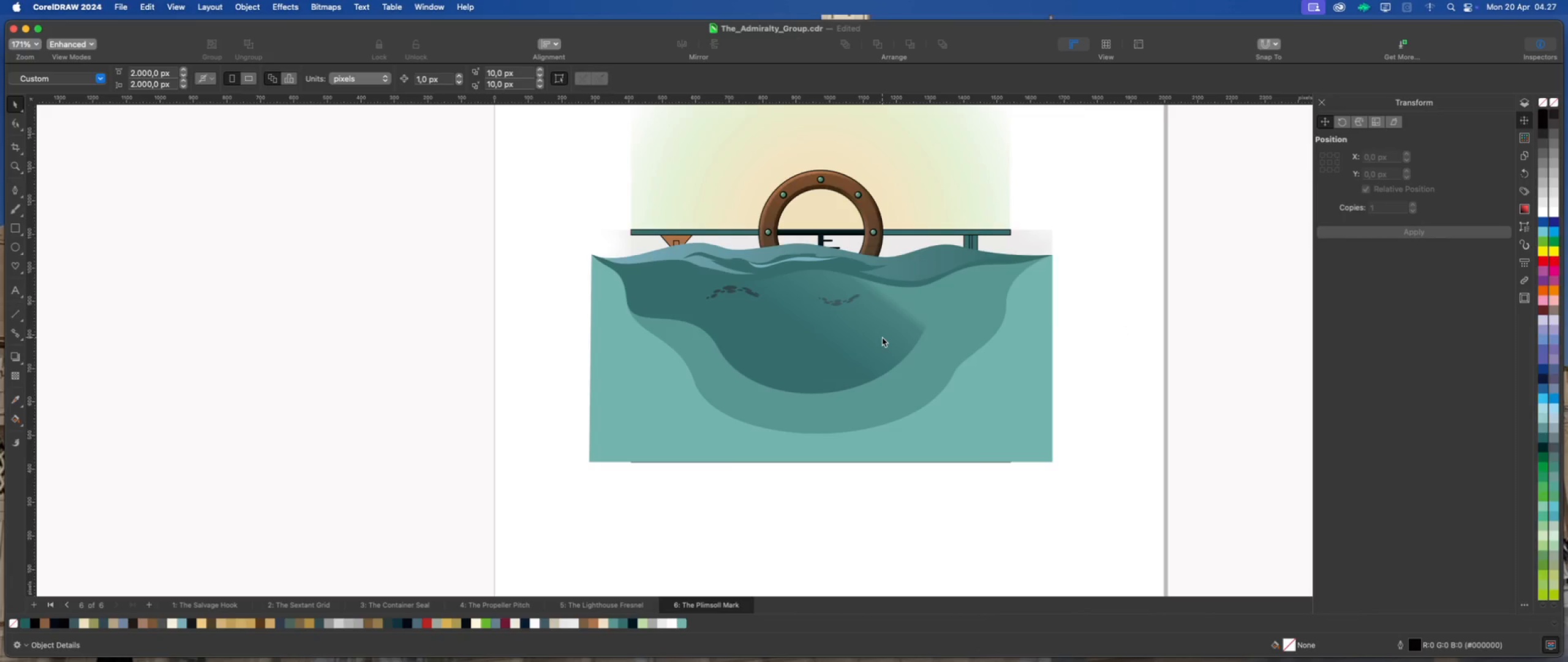 
scroll: coordinate [882, 337], scroll_direction: up, amount: 1.0
 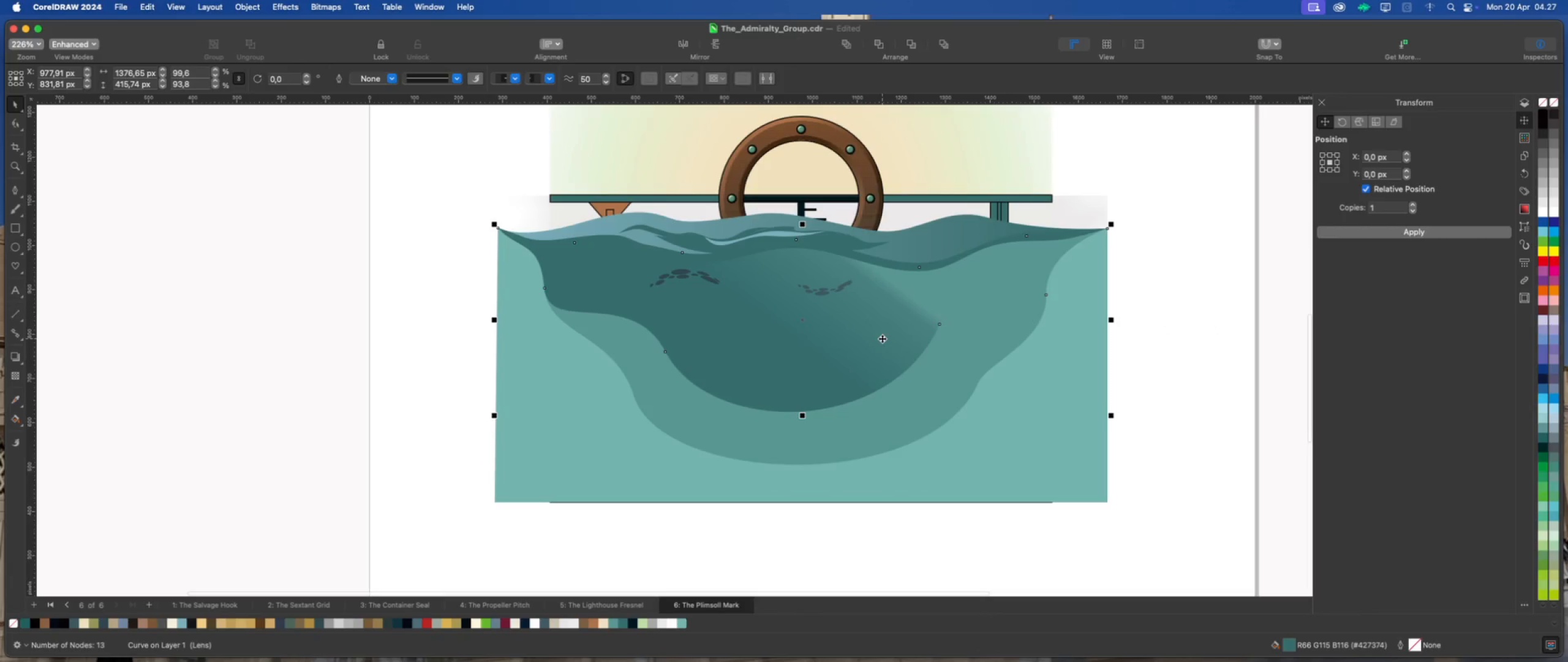 
right_click([882, 339])
 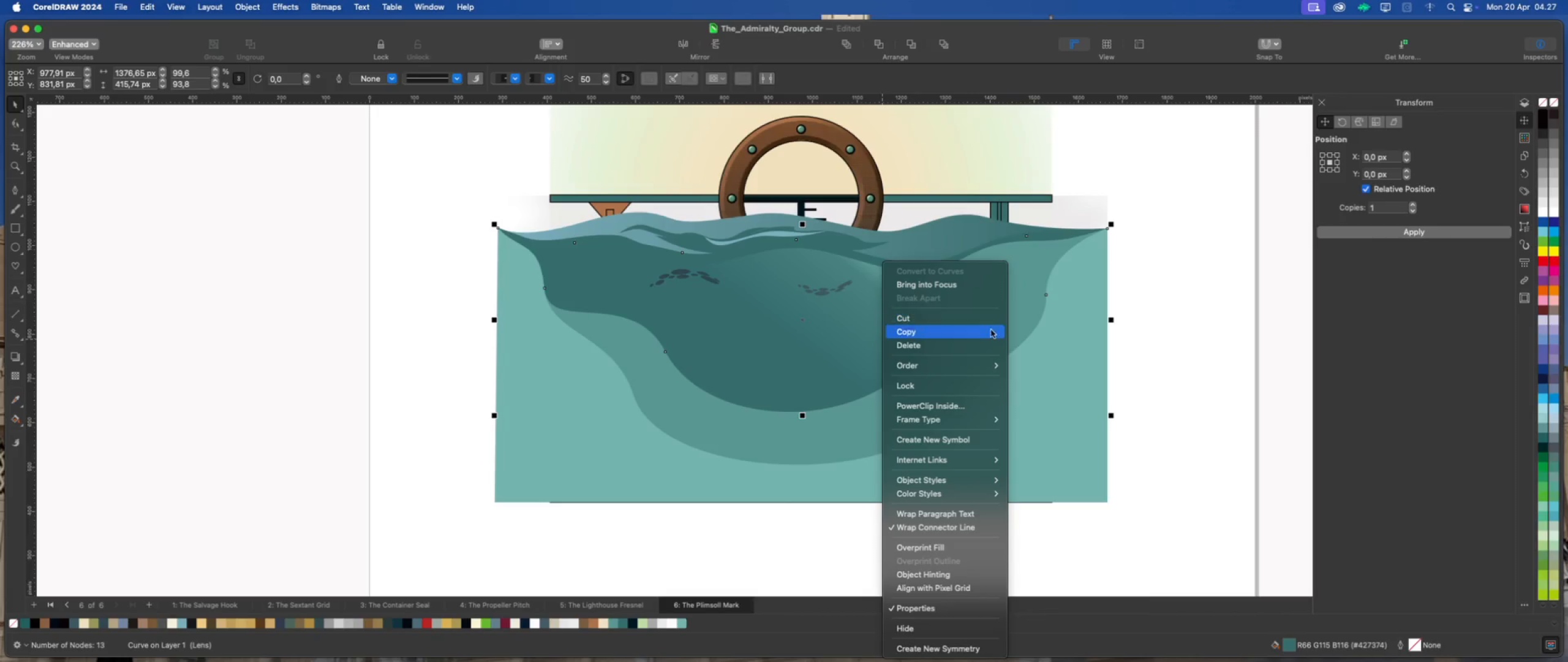 
left_click([1226, 360])
 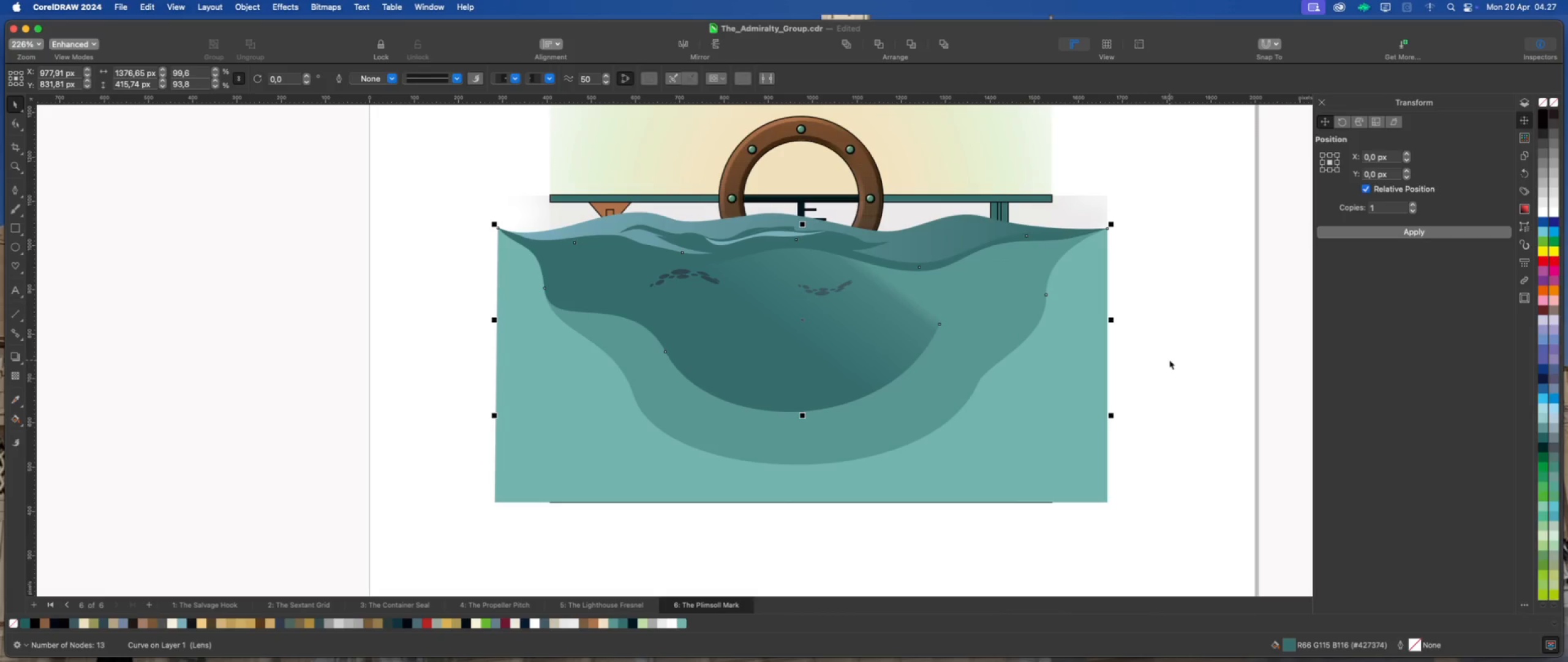 
left_click([1169, 360])
 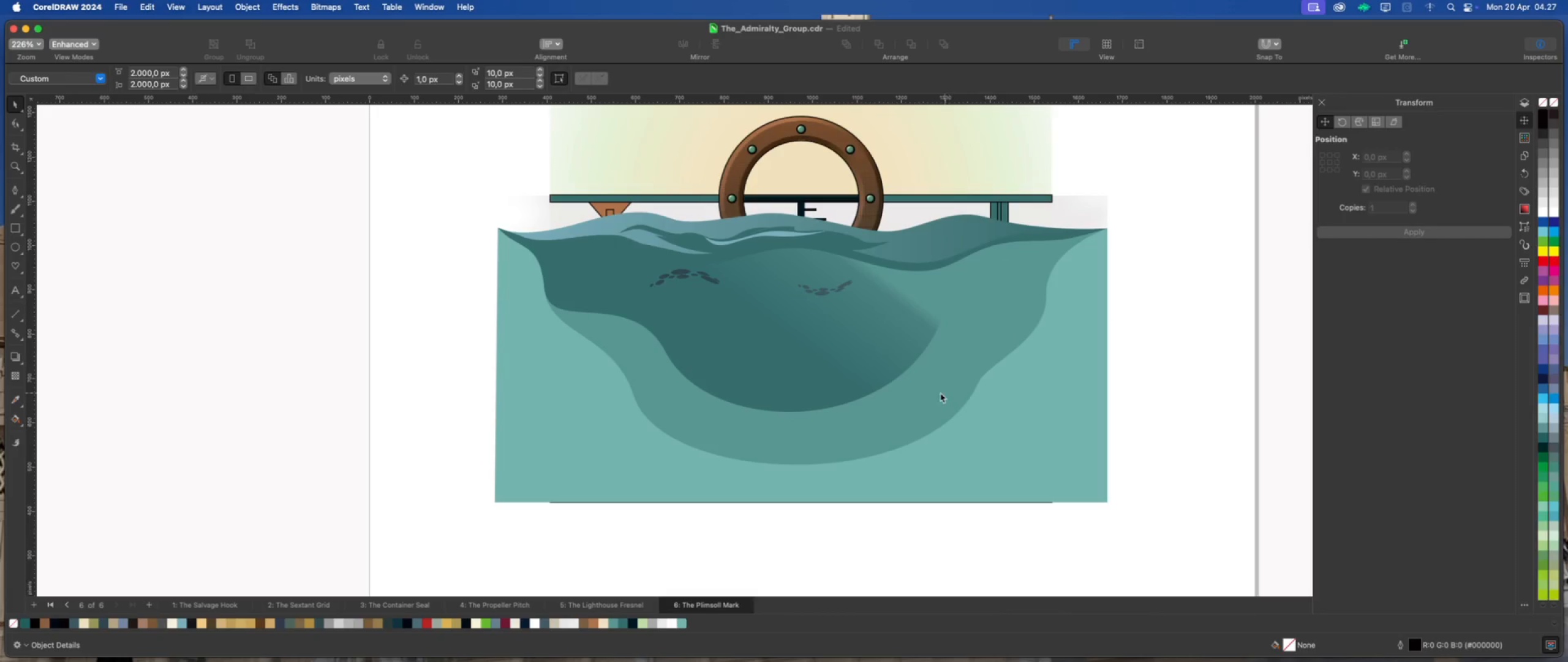 
left_click([876, 375])
 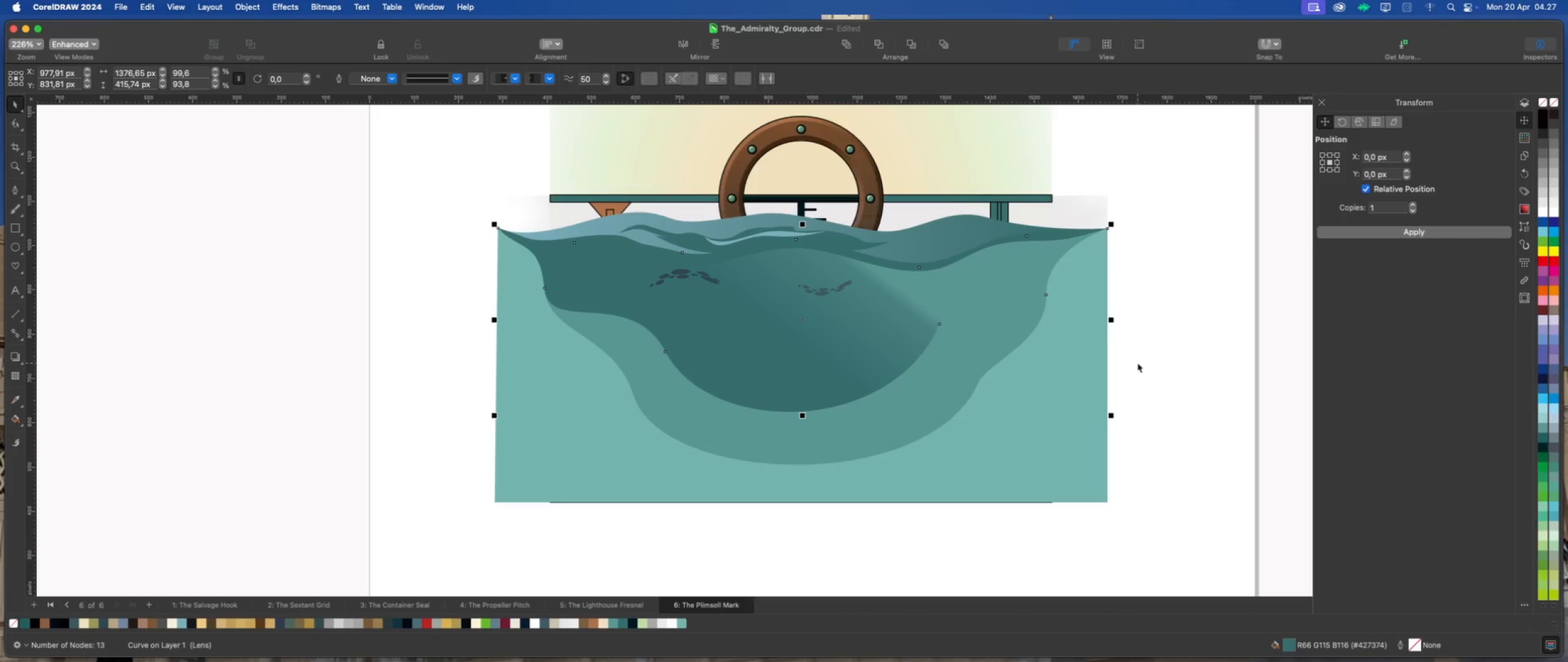 
key(Delete)
 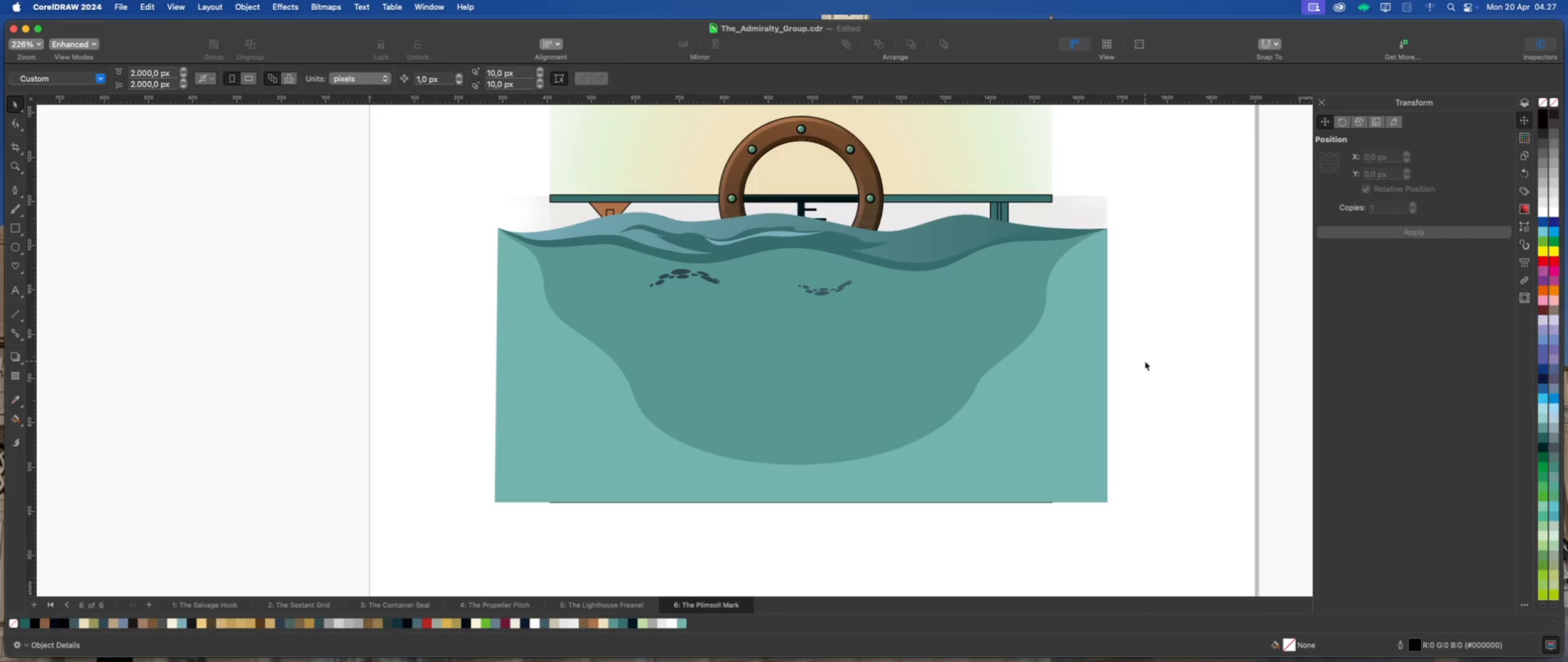 
left_click([1145, 361])
 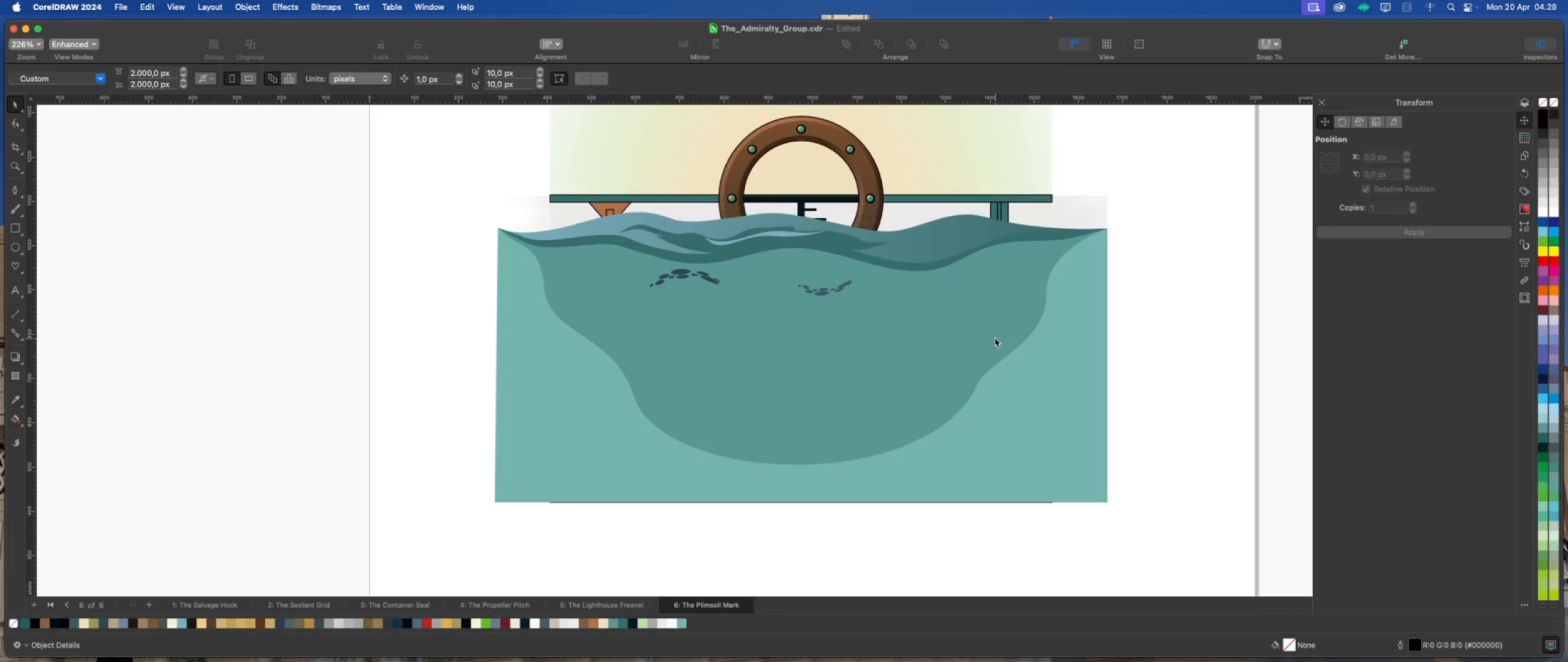 
left_click([995, 338])
 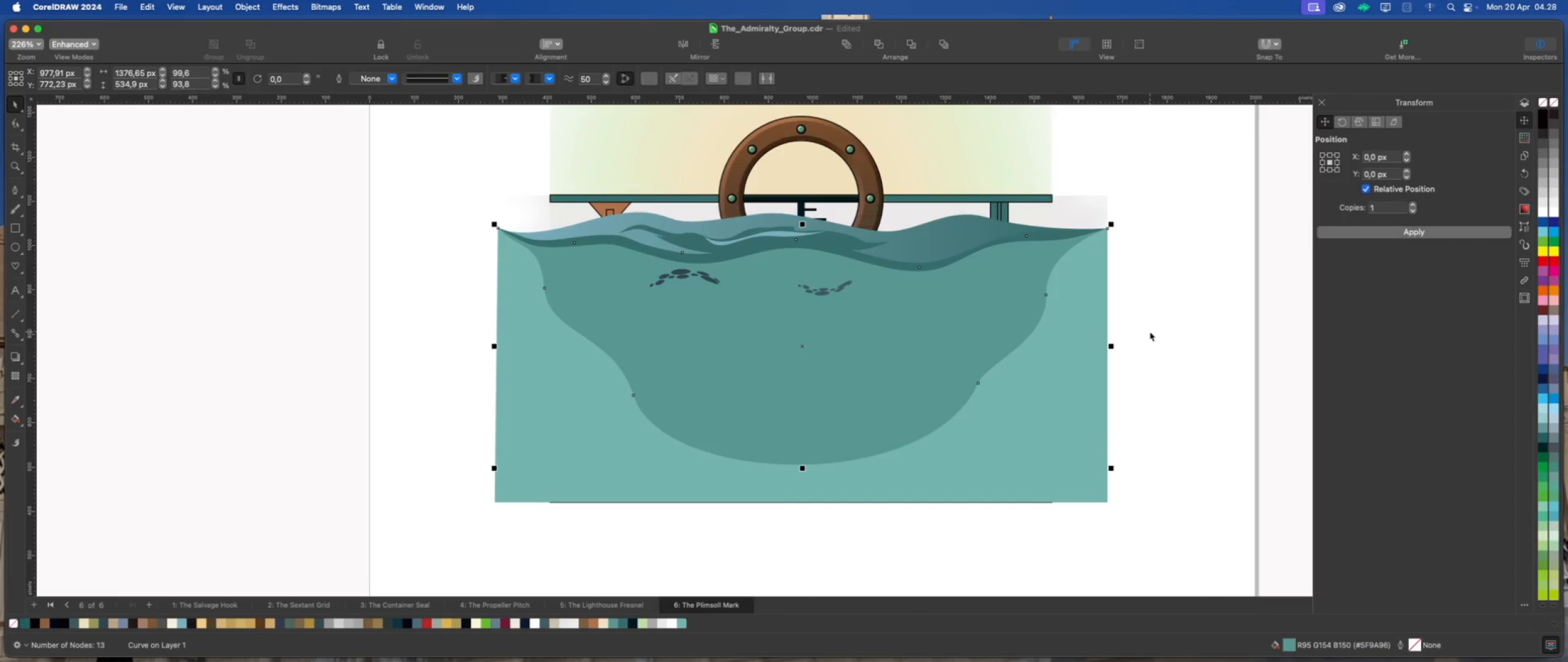 
key(Meta+CommandLeft)
 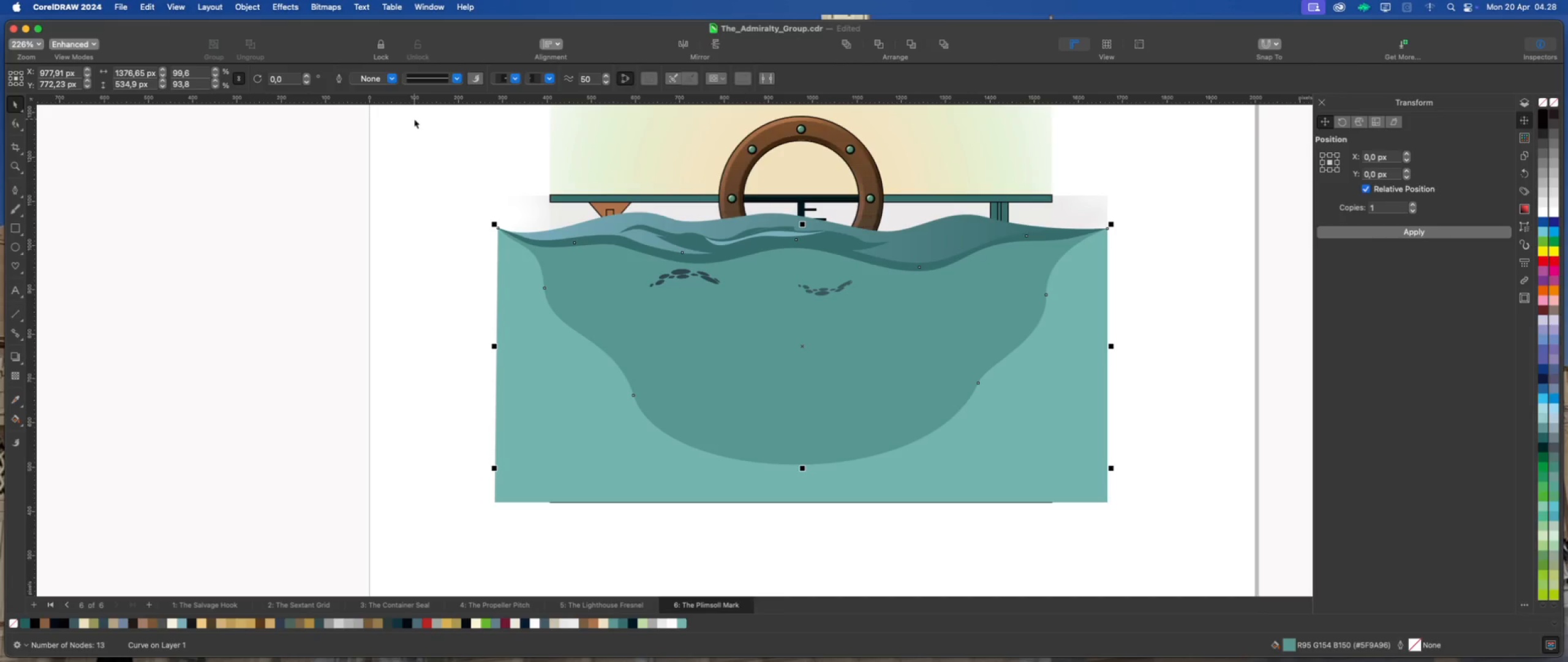 
wait(6.22)
 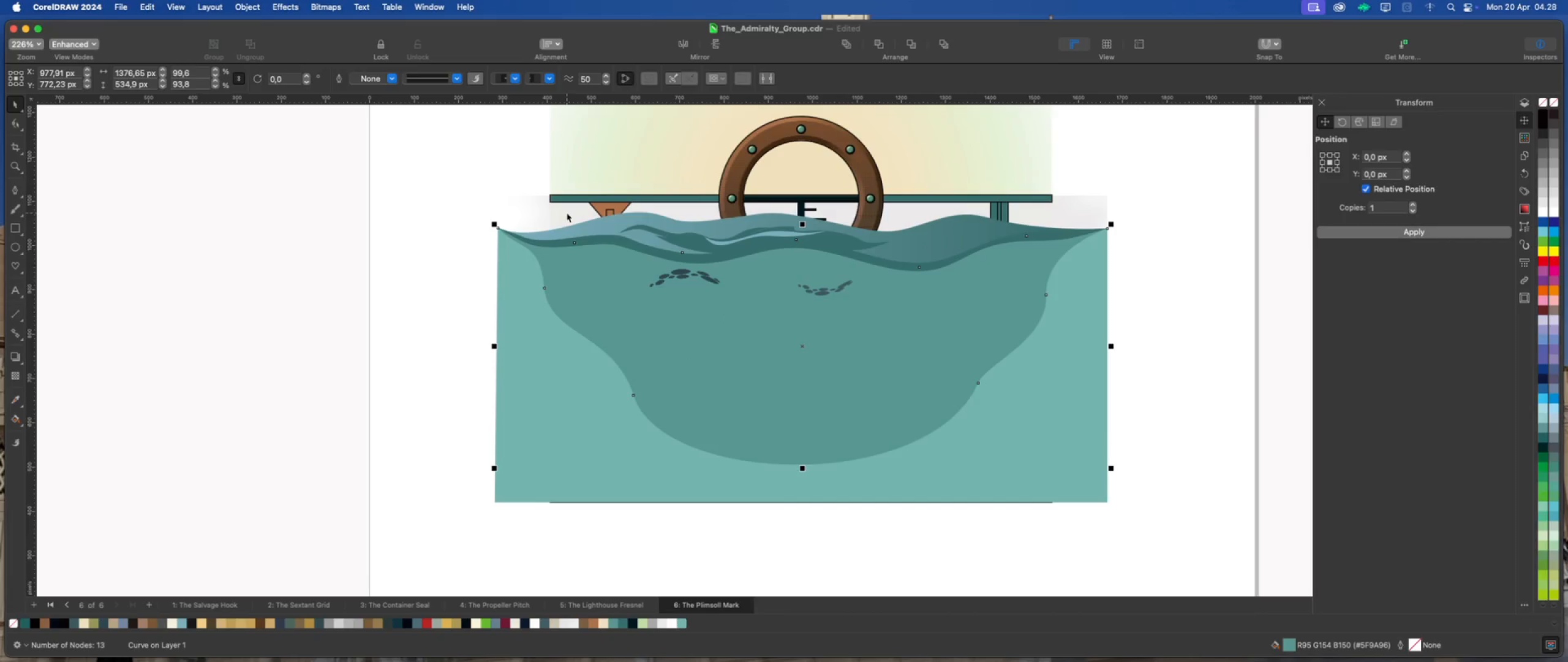 
left_click([13, 376])
 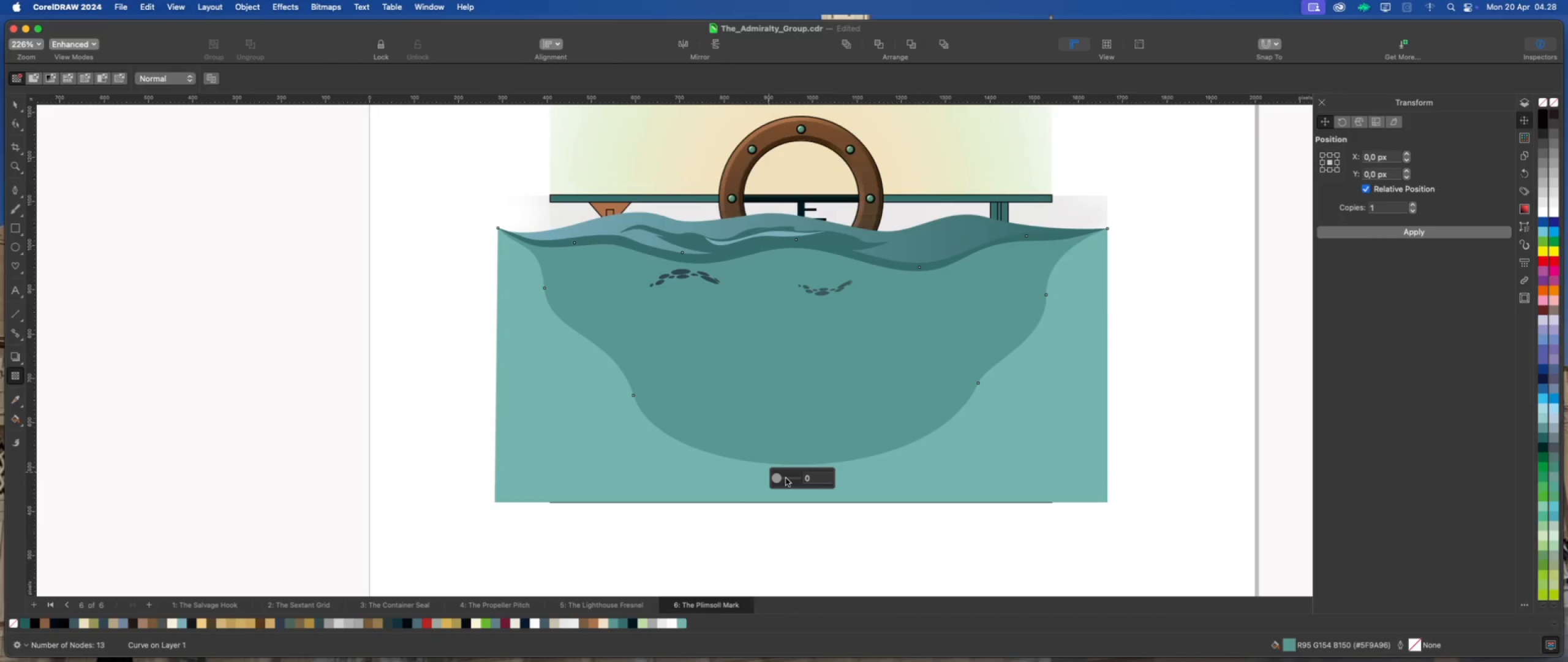 
left_click([788, 478])
 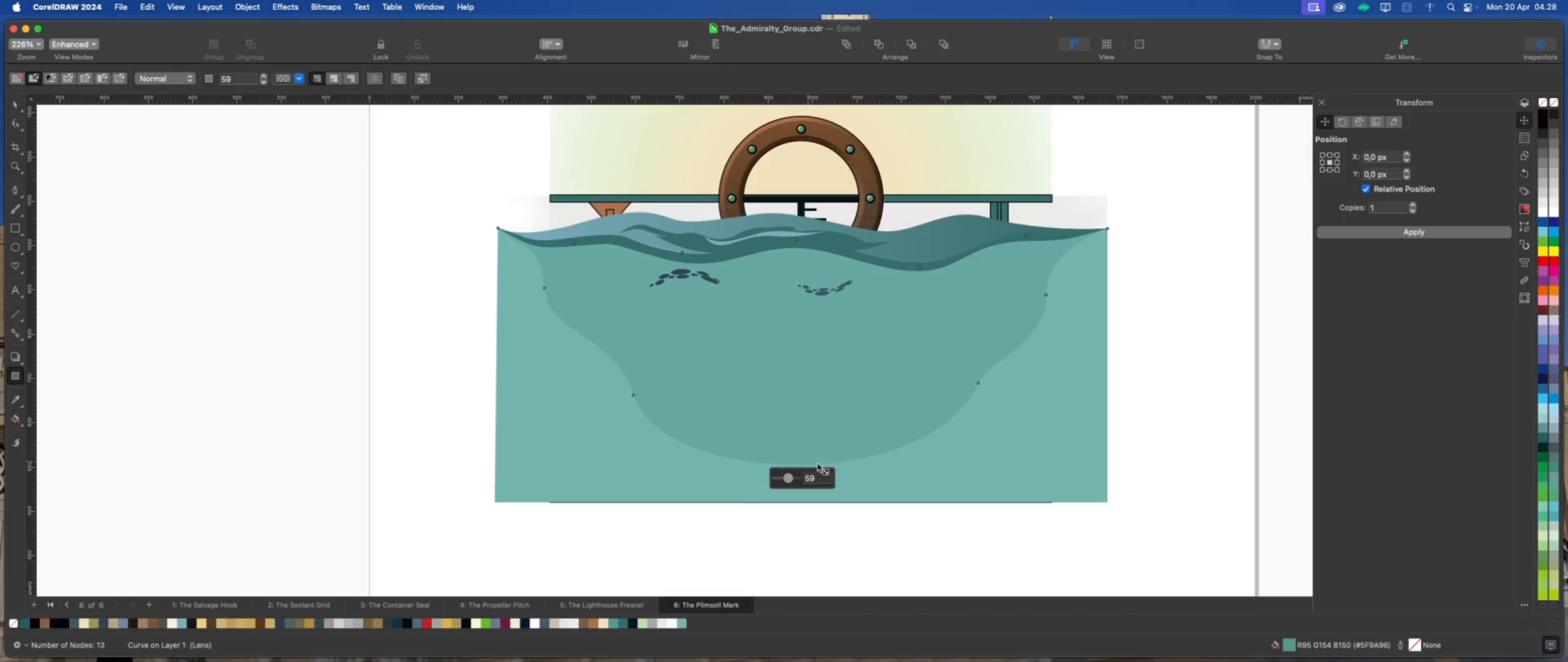 
left_click([984, 481])
 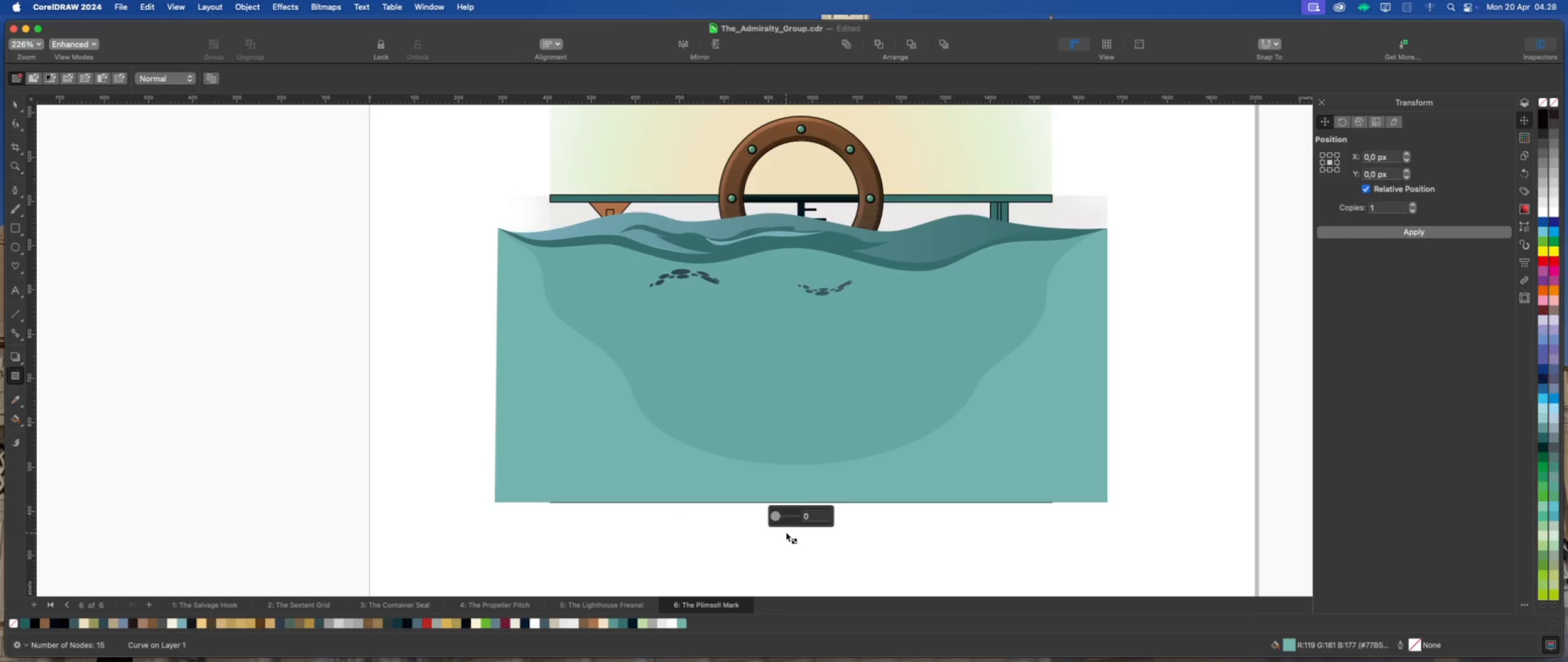 
left_click([789, 516])
 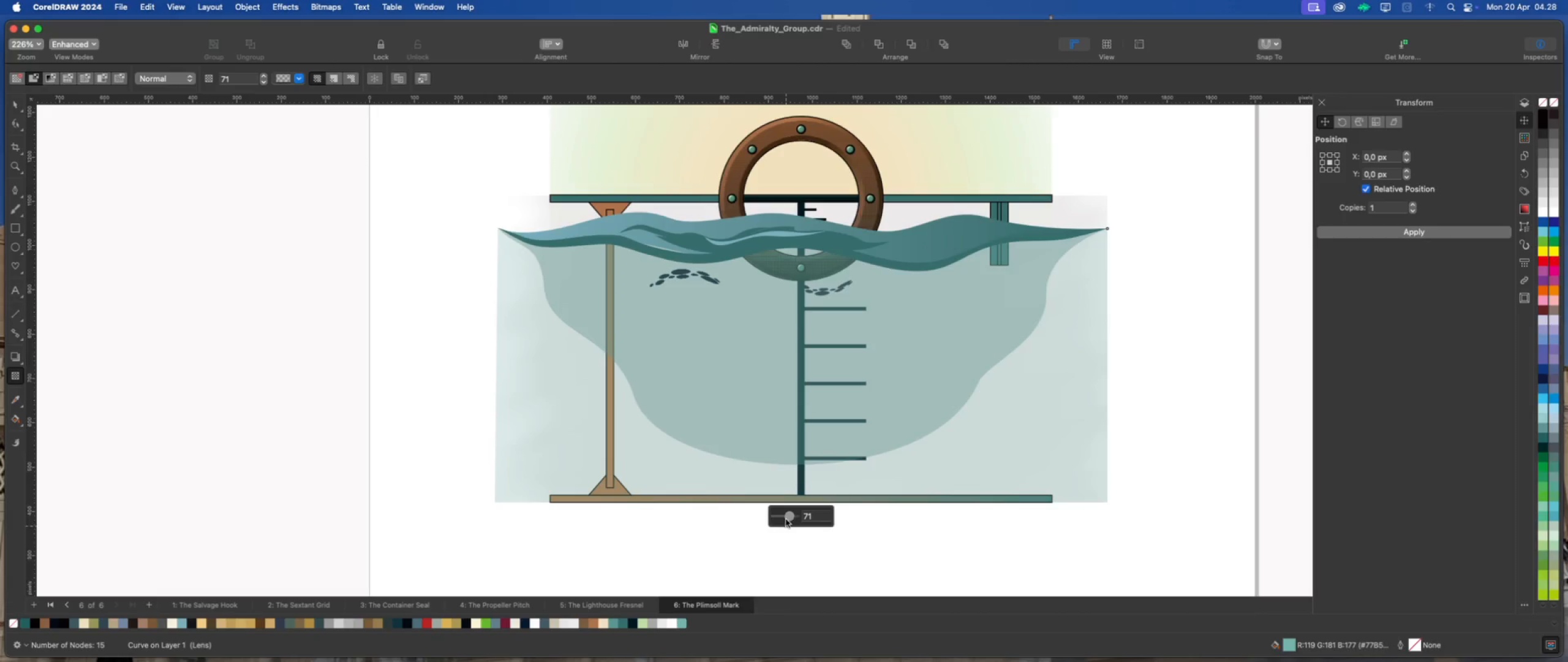 
left_click([781, 518])
 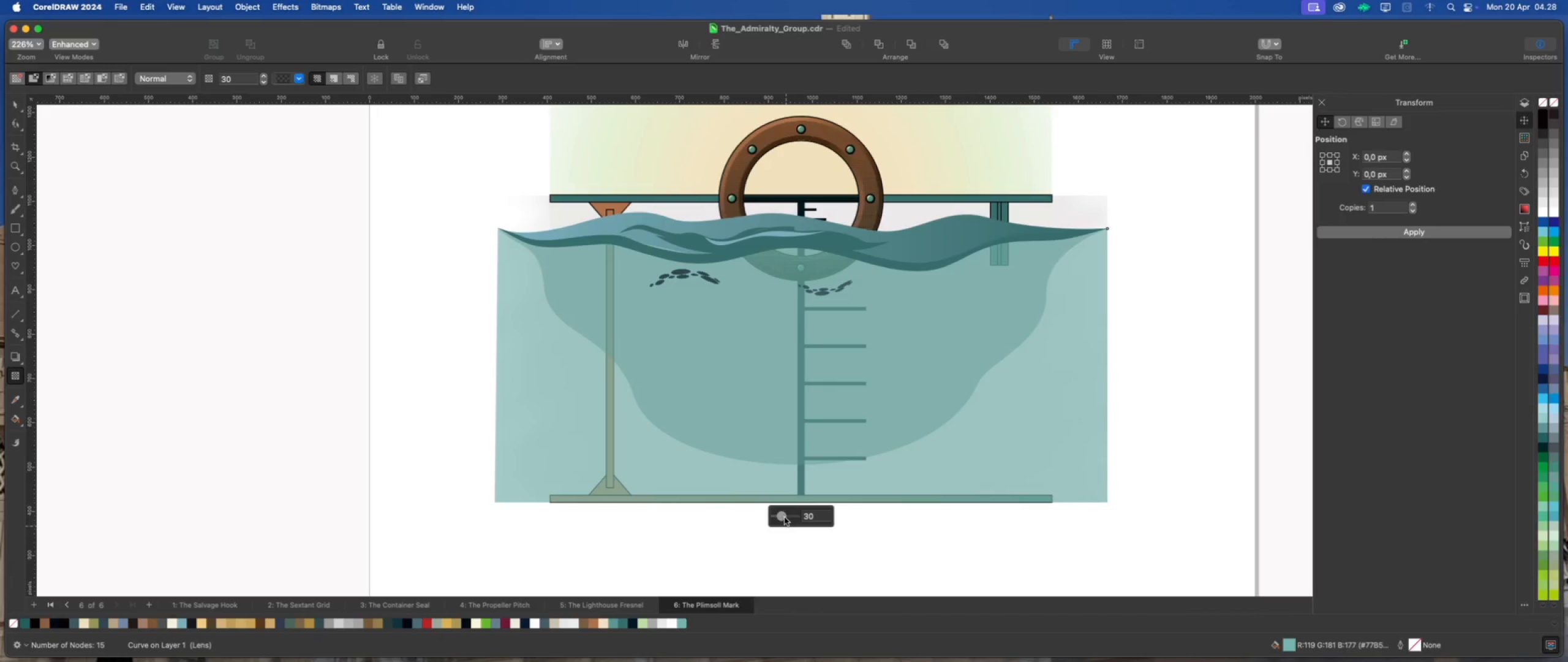 
left_click([786, 517])
 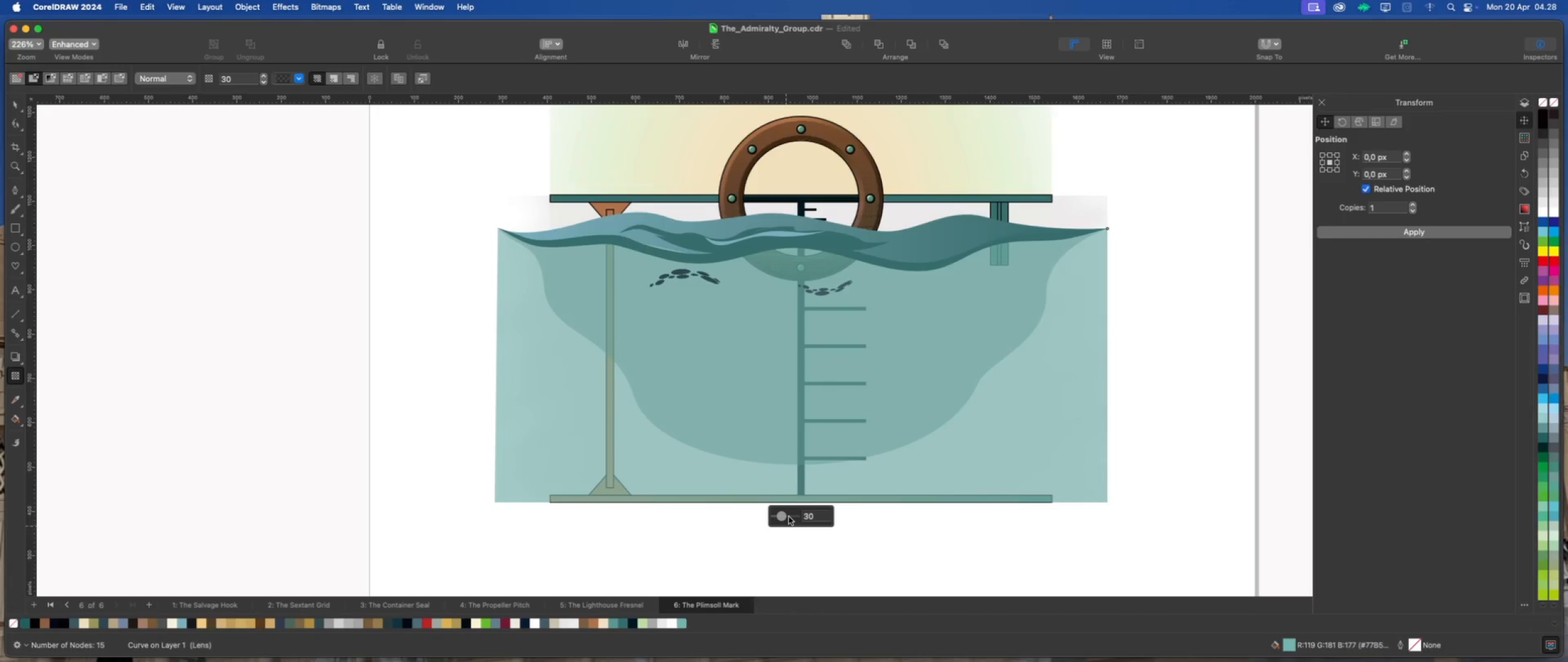 
wait(12.78)
 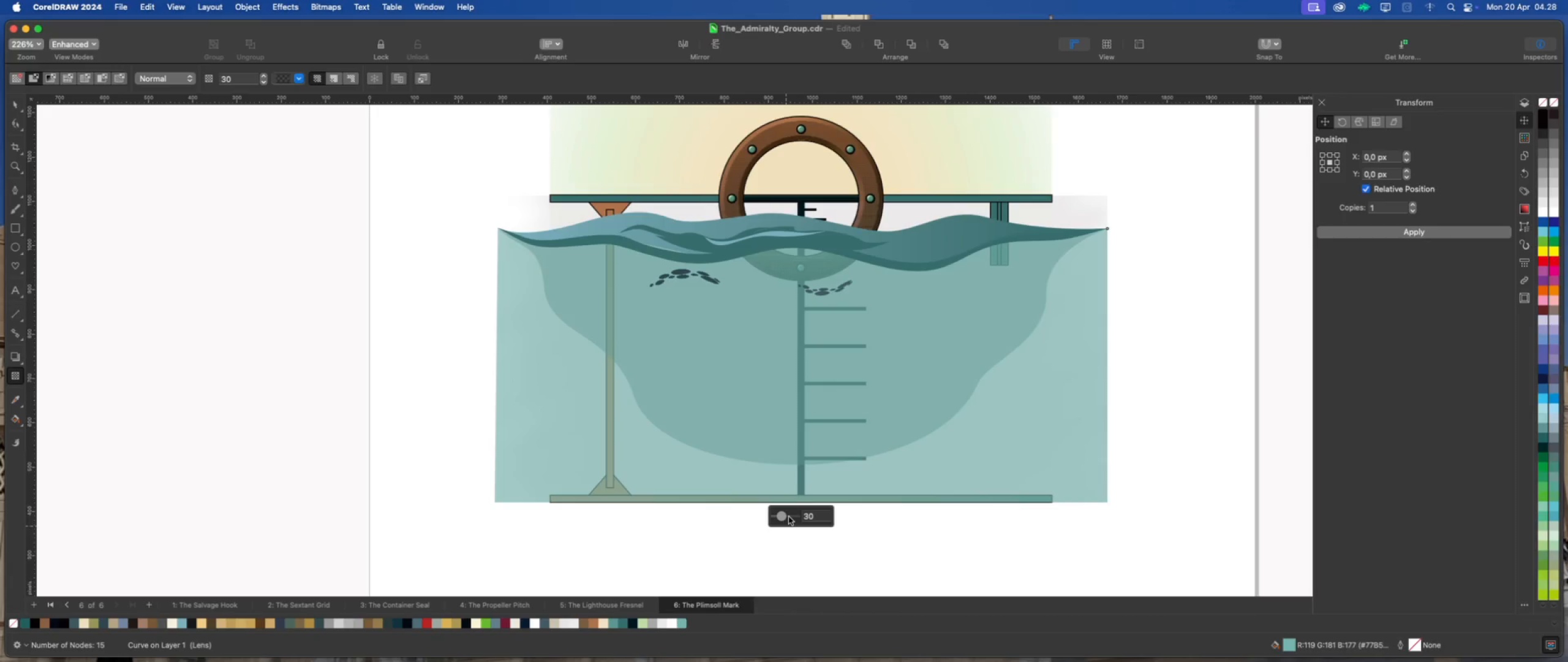 
left_click([788, 519])
 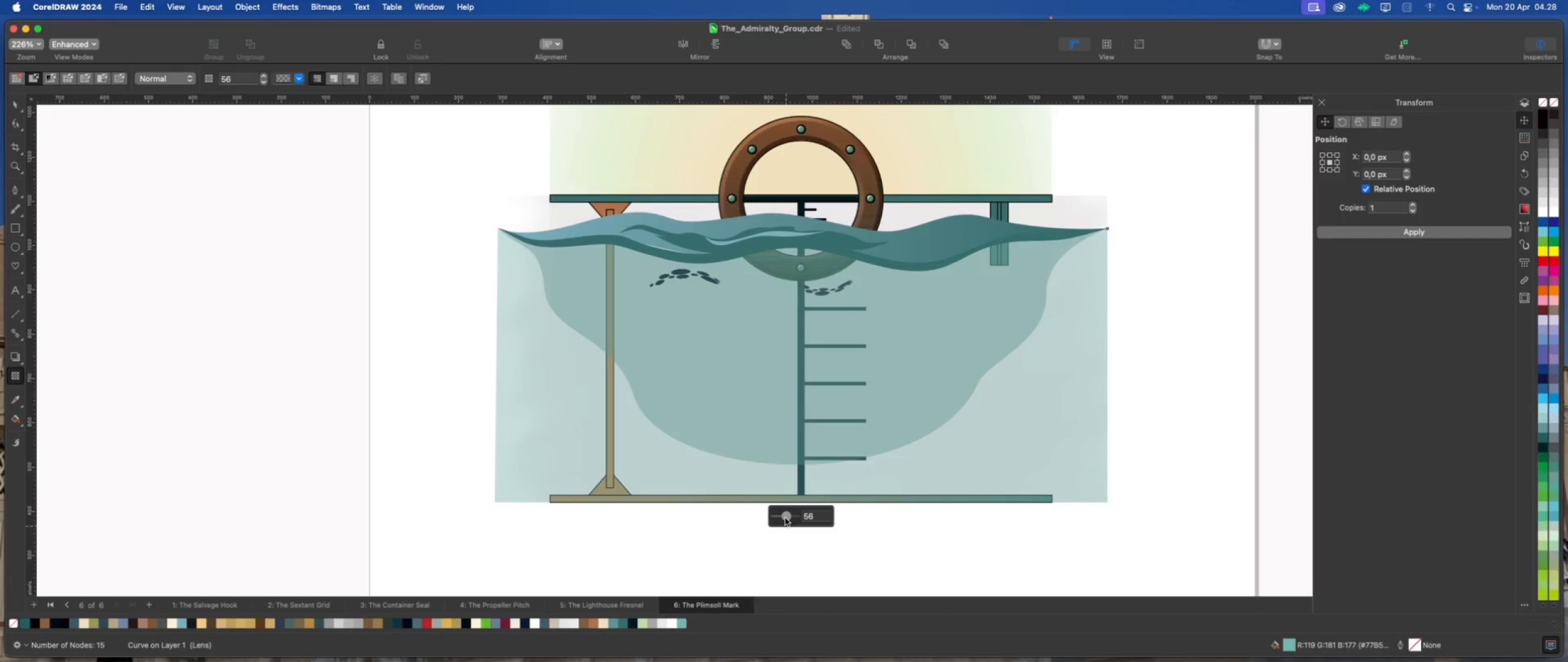 
wait(10.06)
 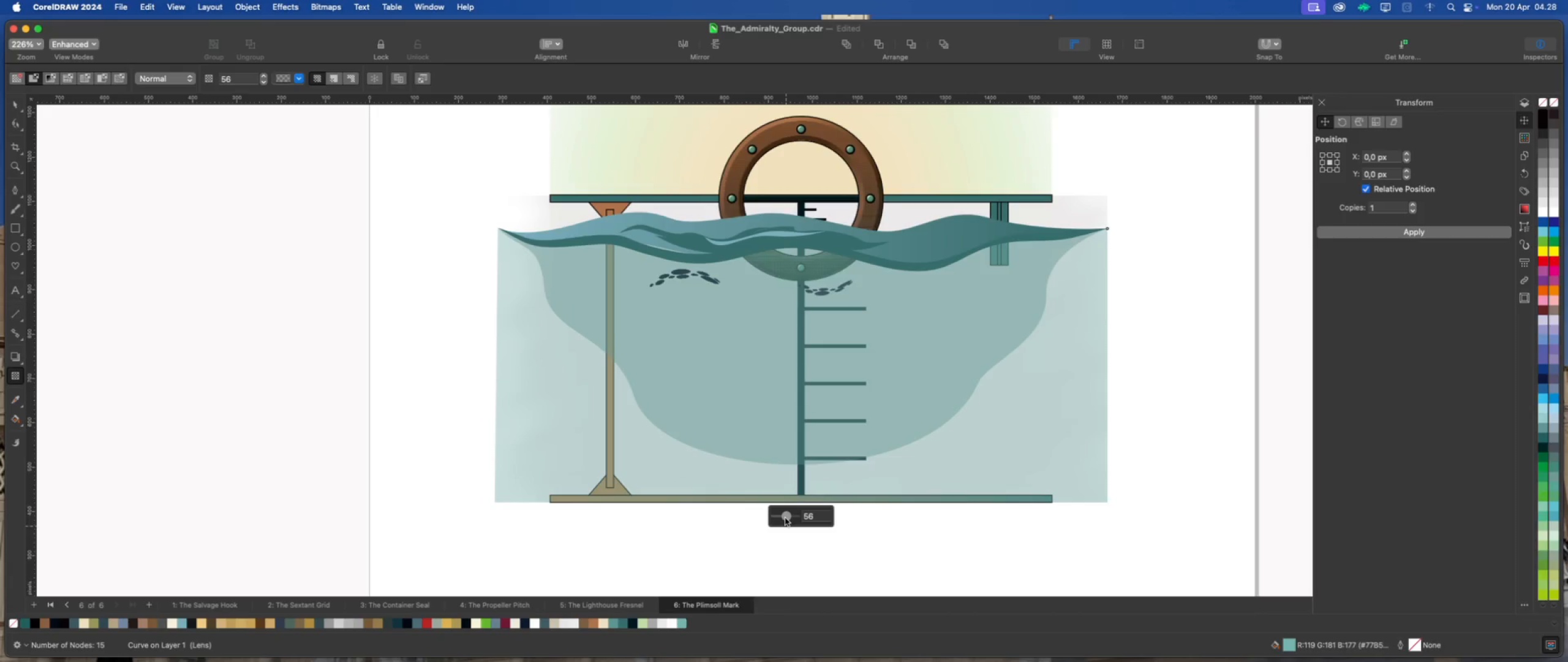 
left_click([15, 107])
 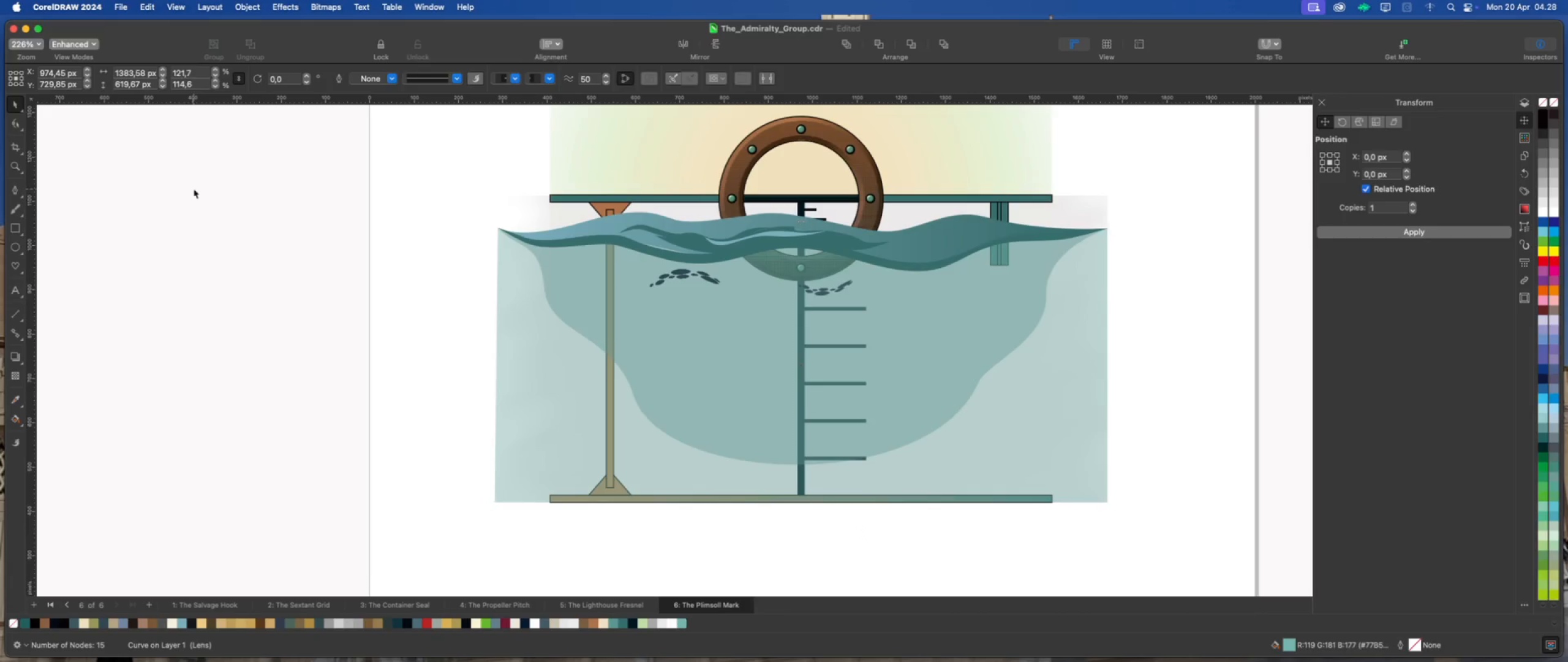 
left_click_drag(start_coordinate=[194, 189], to_coordinate=[197, 191])
 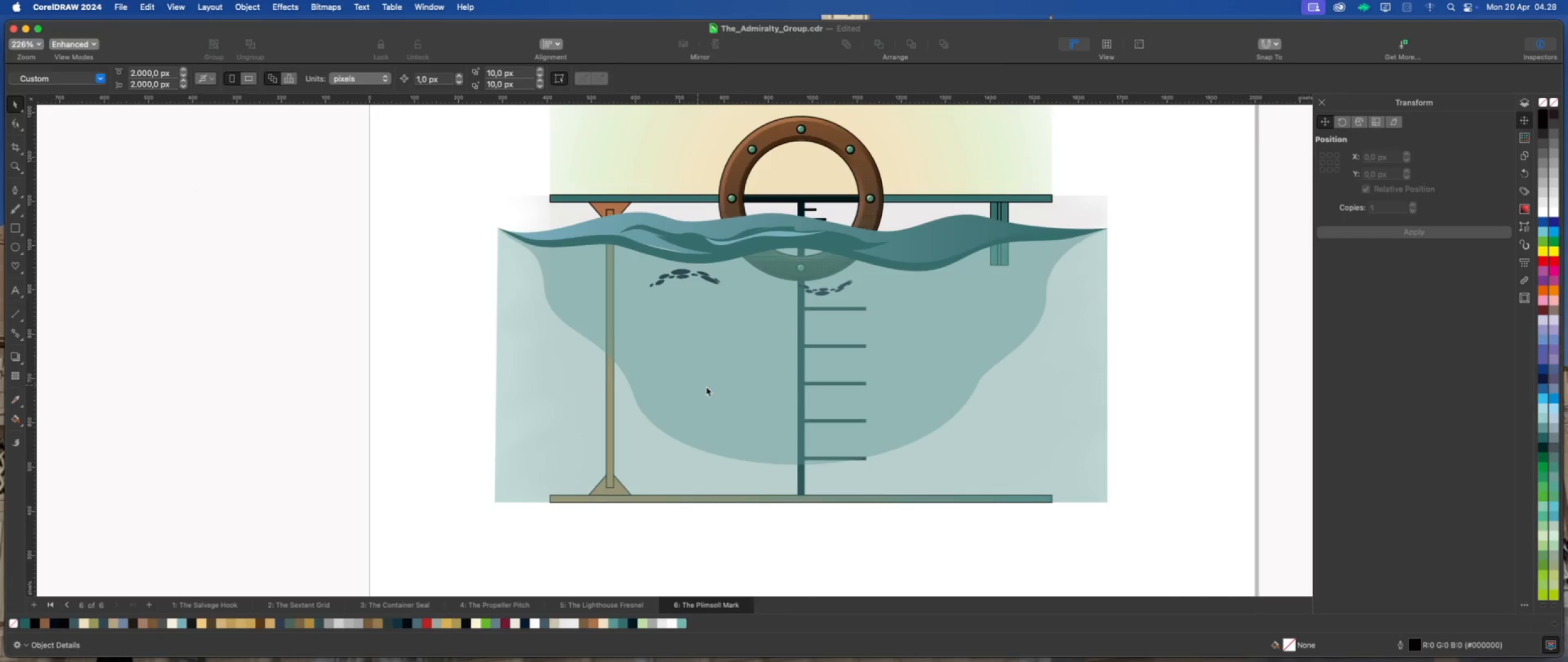 
scroll: coordinate [878, 280], scroll_direction: none, amount: 0.0
 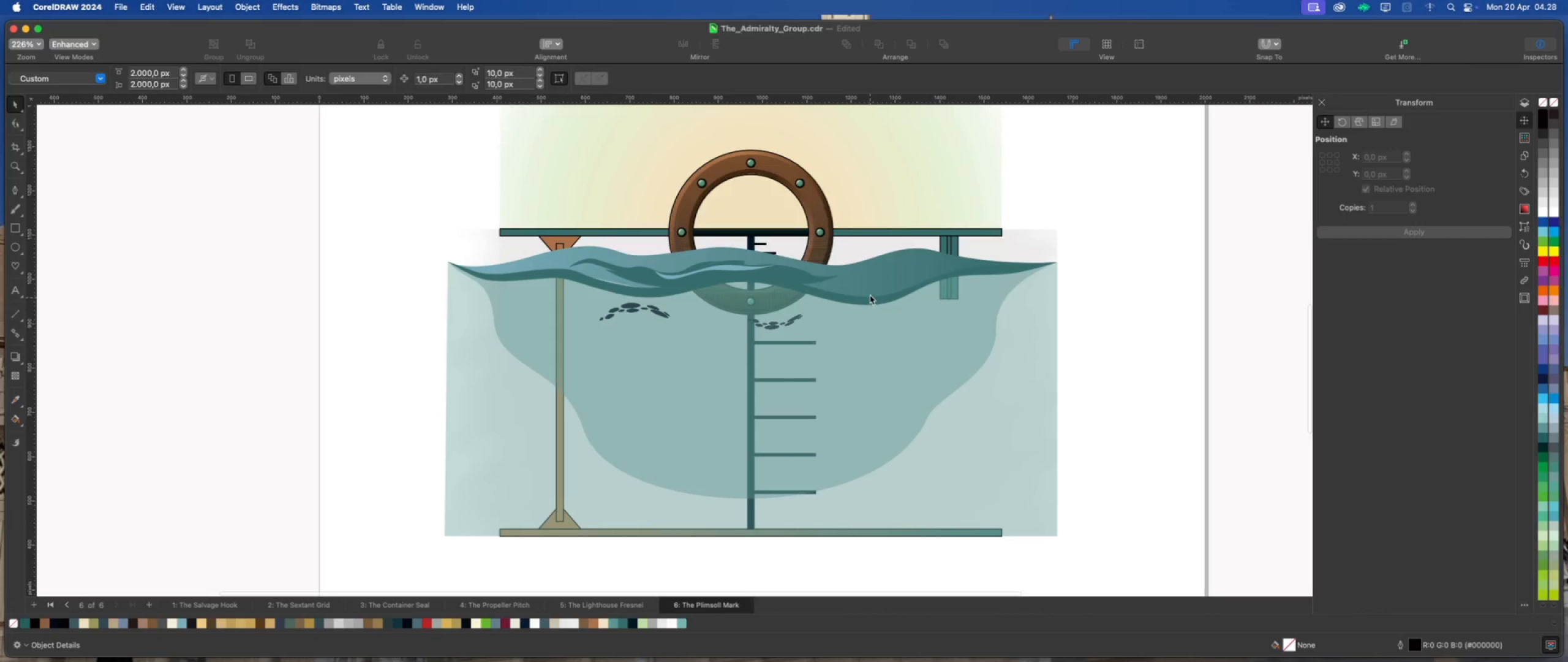 
left_click([869, 281])
 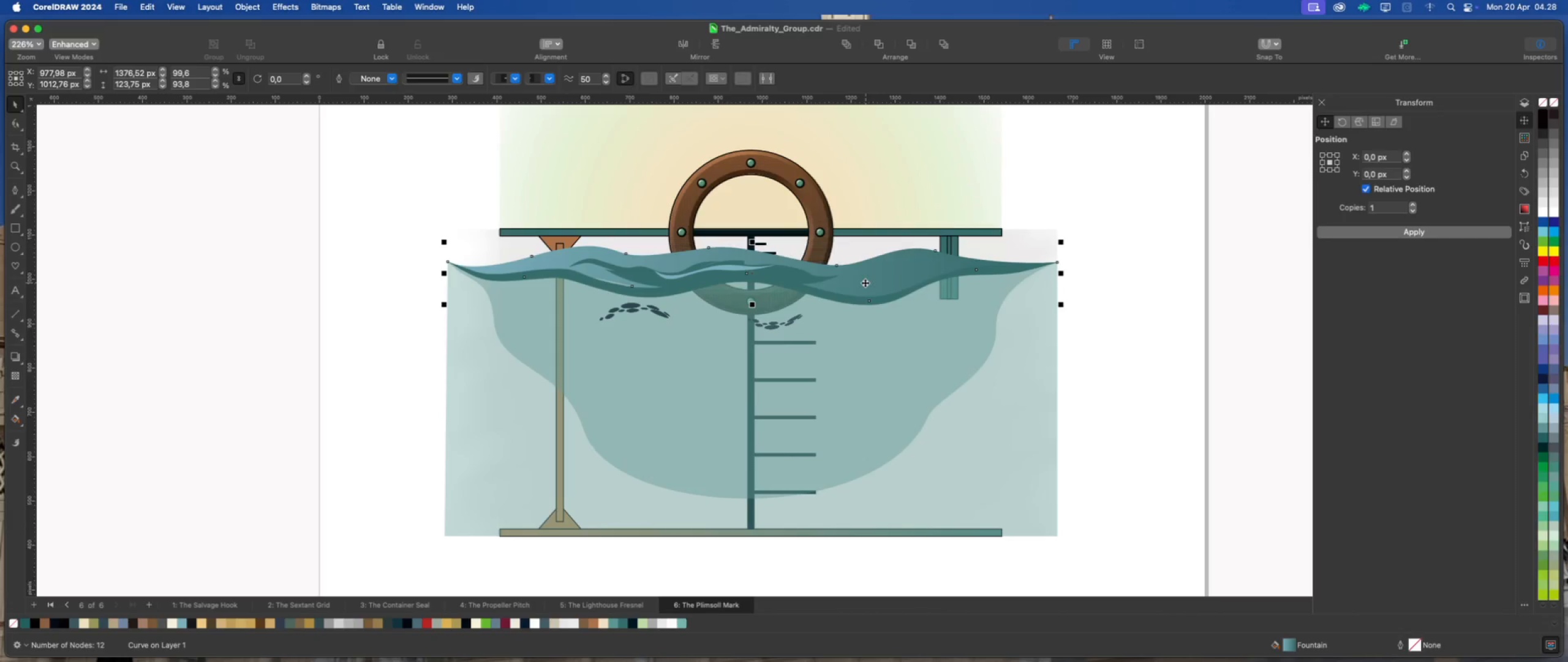 
scroll: coordinate [842, 284], scroll_direction: up, amount: 1.0
 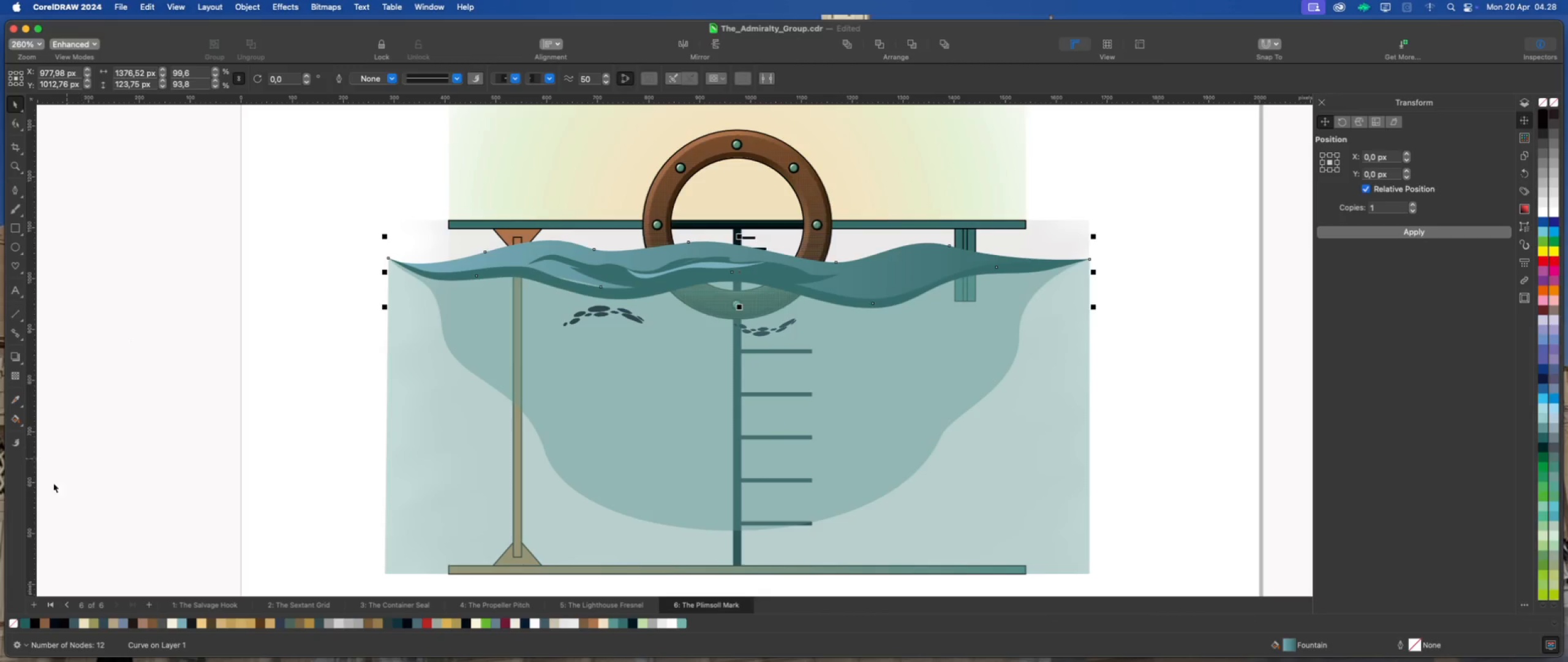 
left_click([13, 376])
 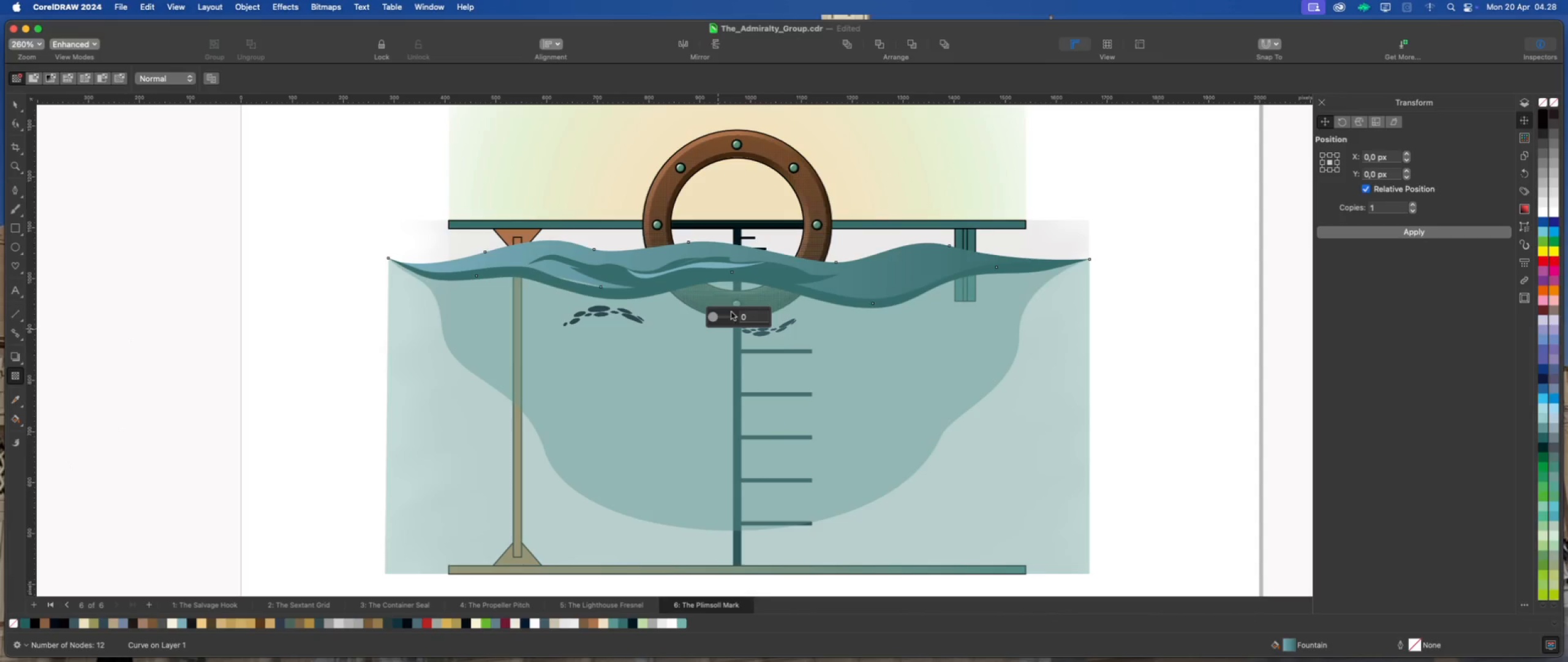 
left_click([723, 317])
 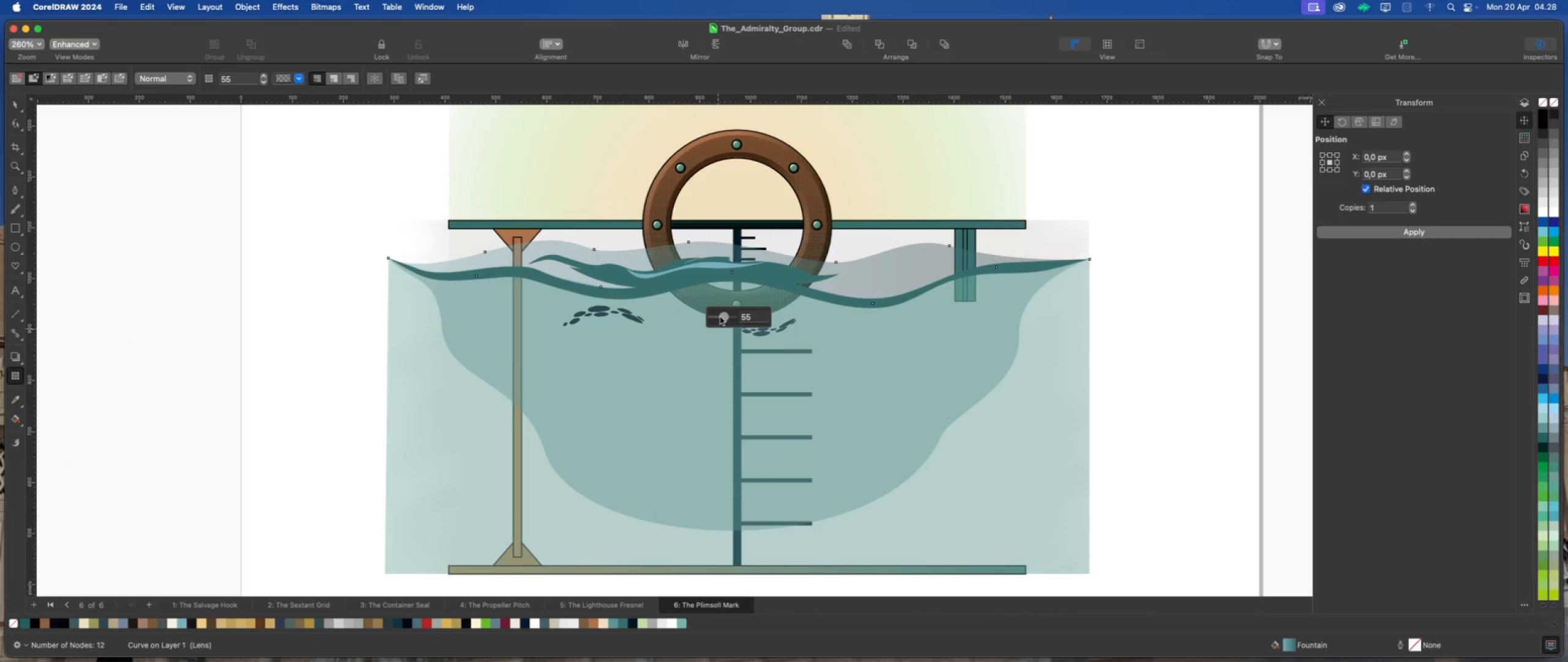 
left_click([720, 316])
 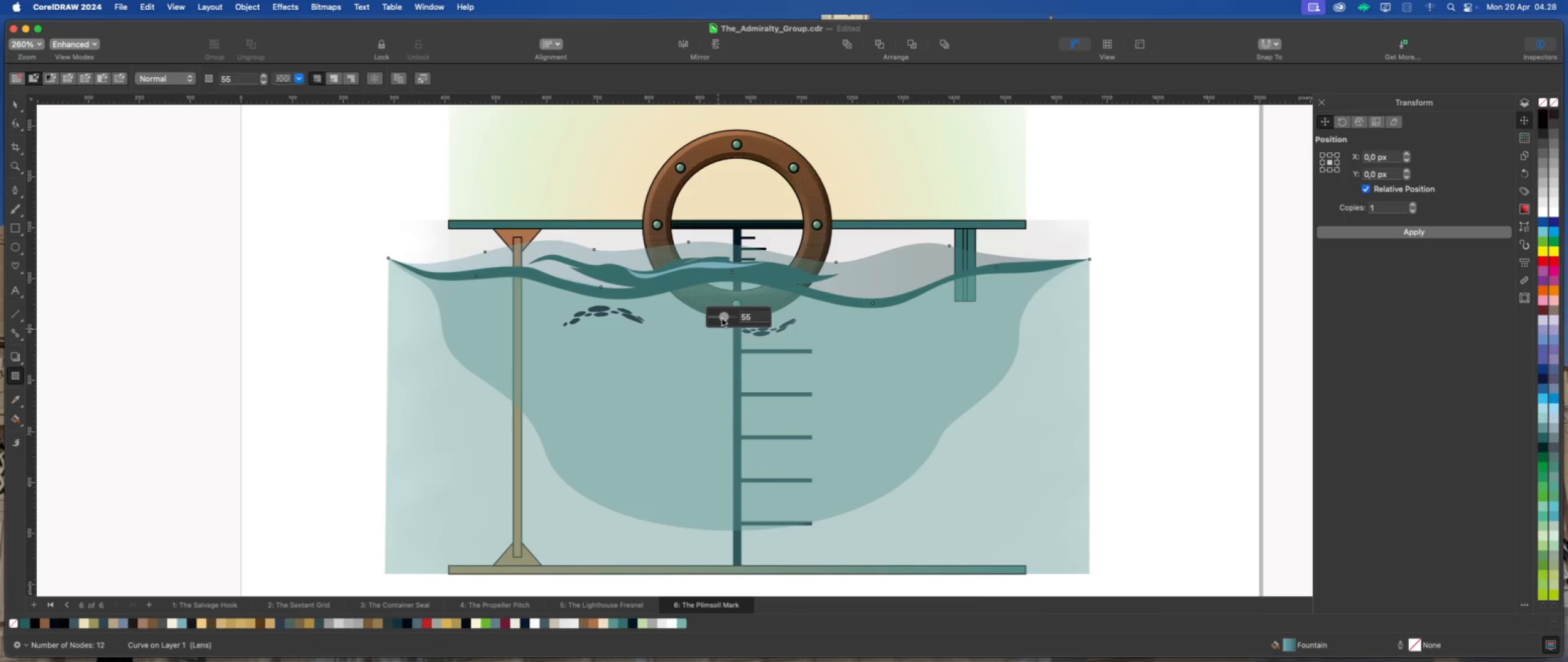 
left_click([719, 319])
 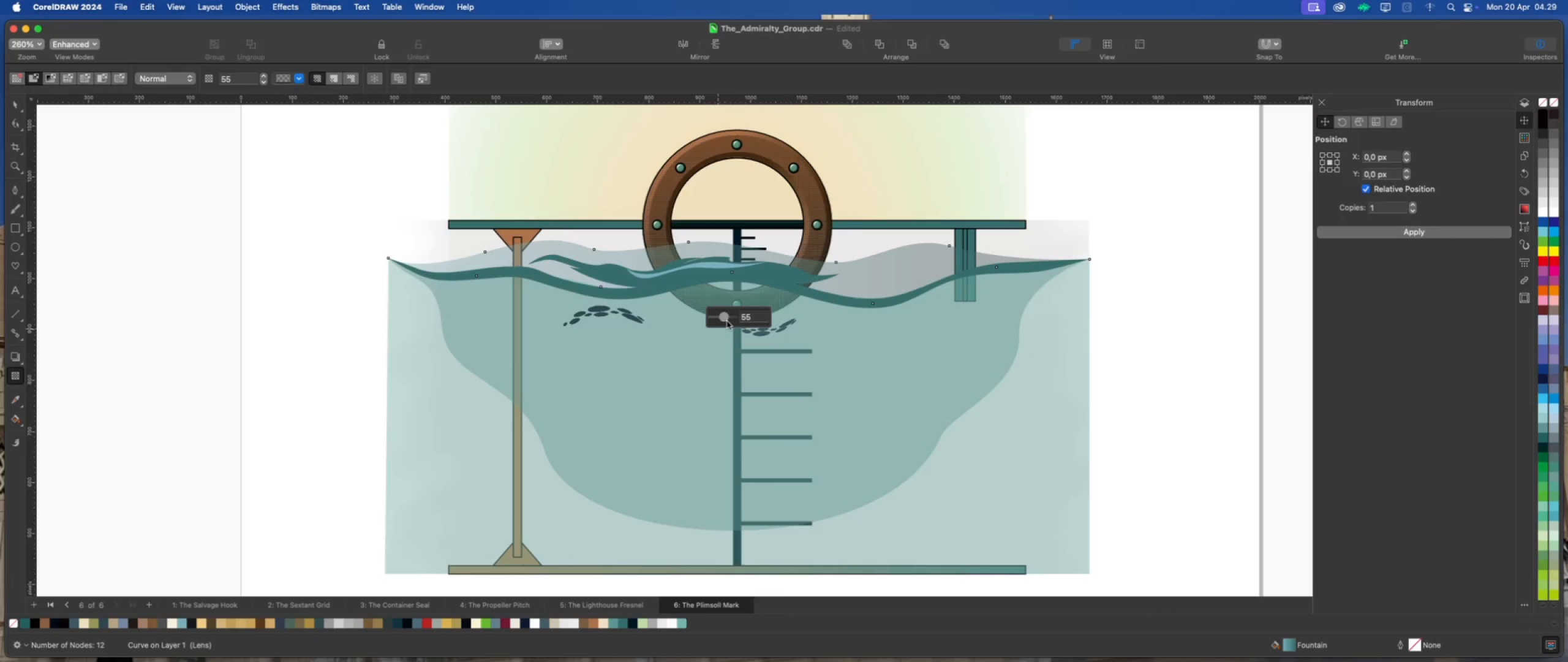 
wait(6.46)
 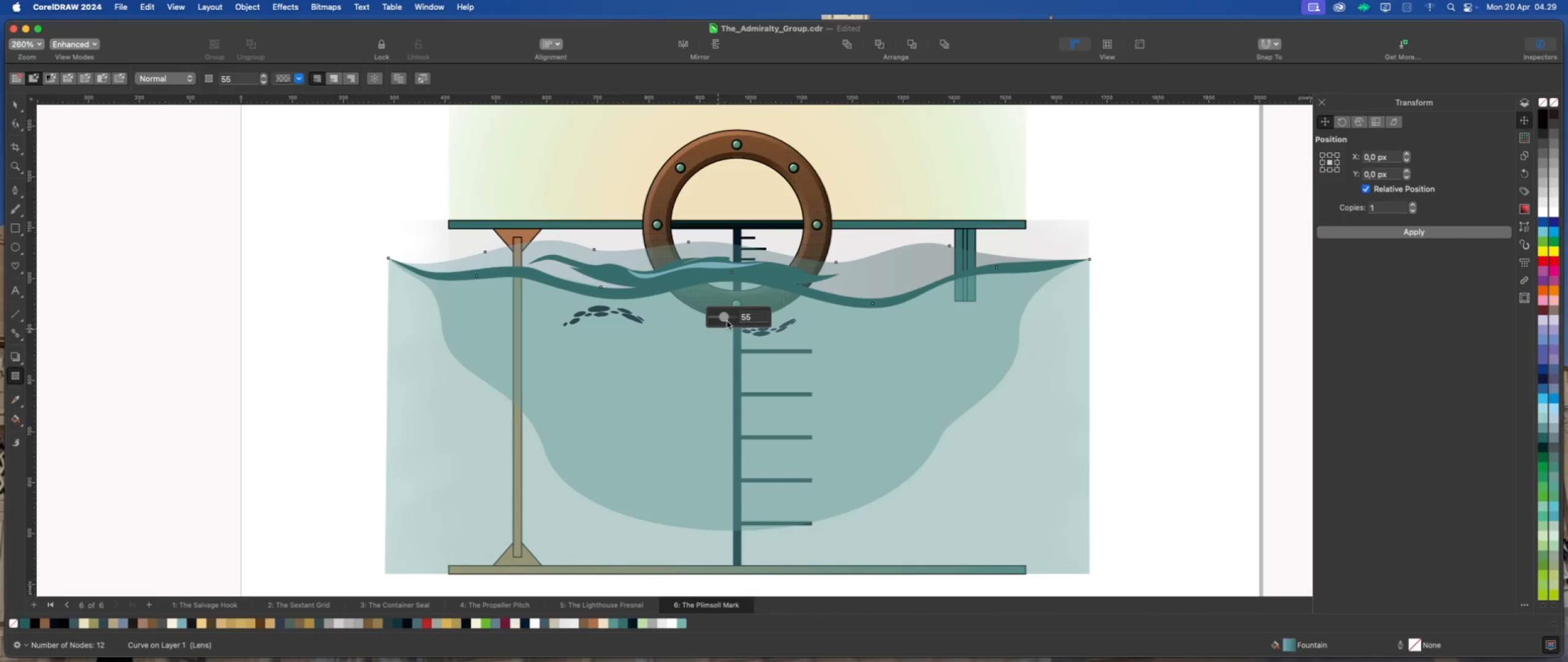 
left_click([716, 319])
 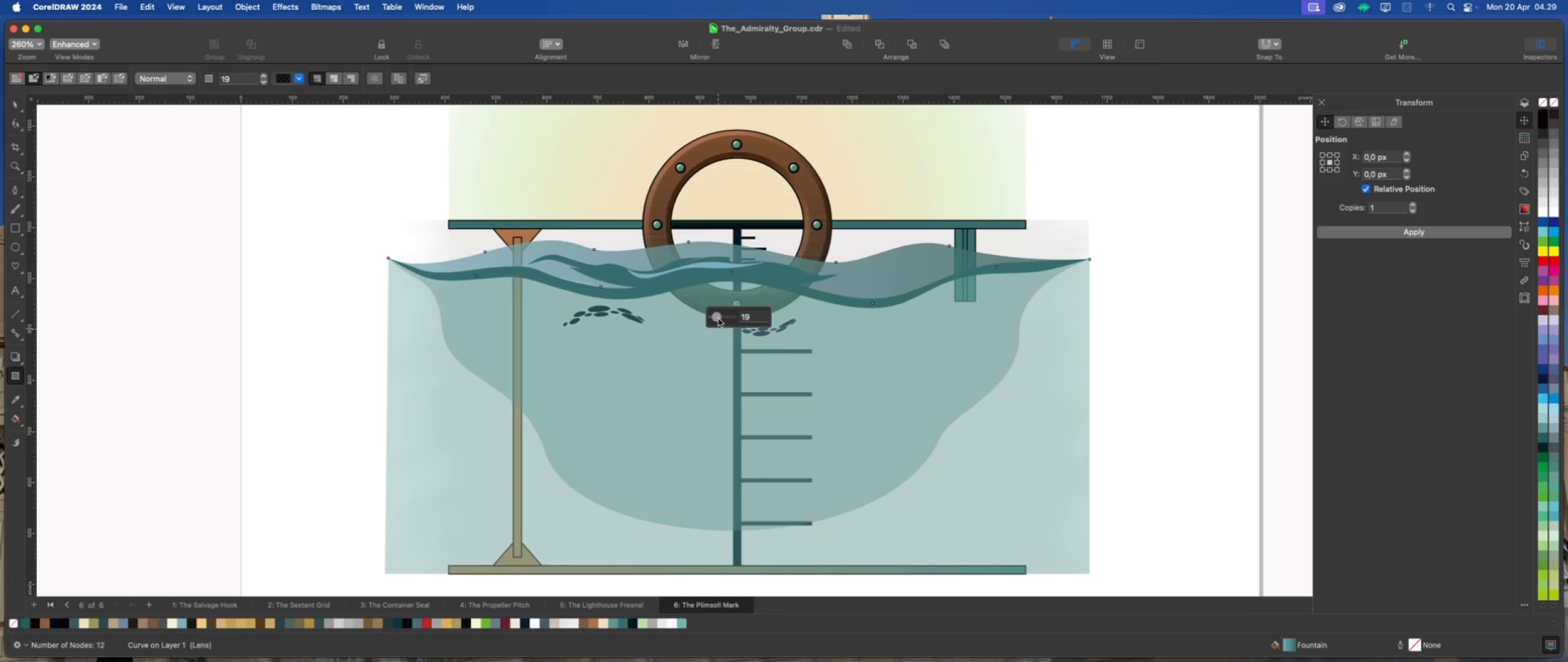 
left_click_drag(start_coordinate=[718, 319], to_coordinate=[722, 319])
 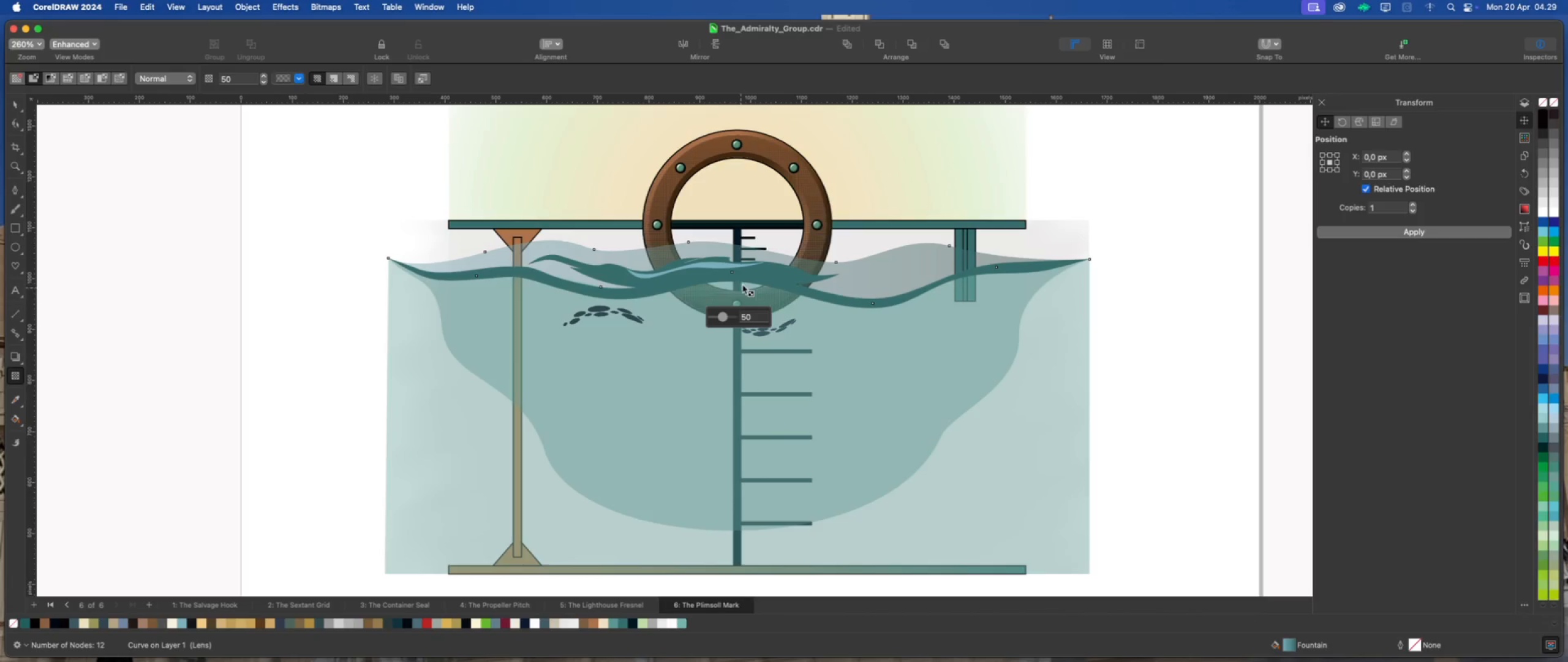 
left_click([804, 278])
 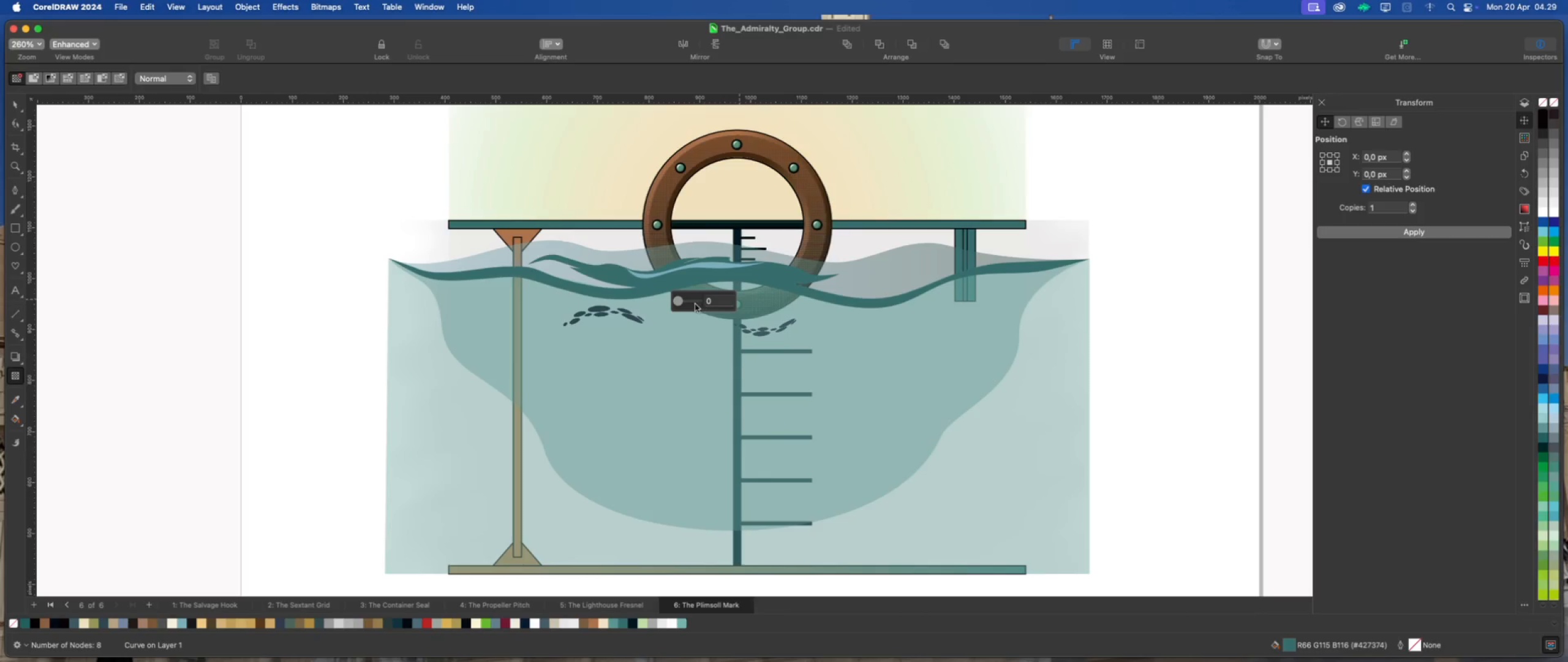 
left_click([685, 301])
 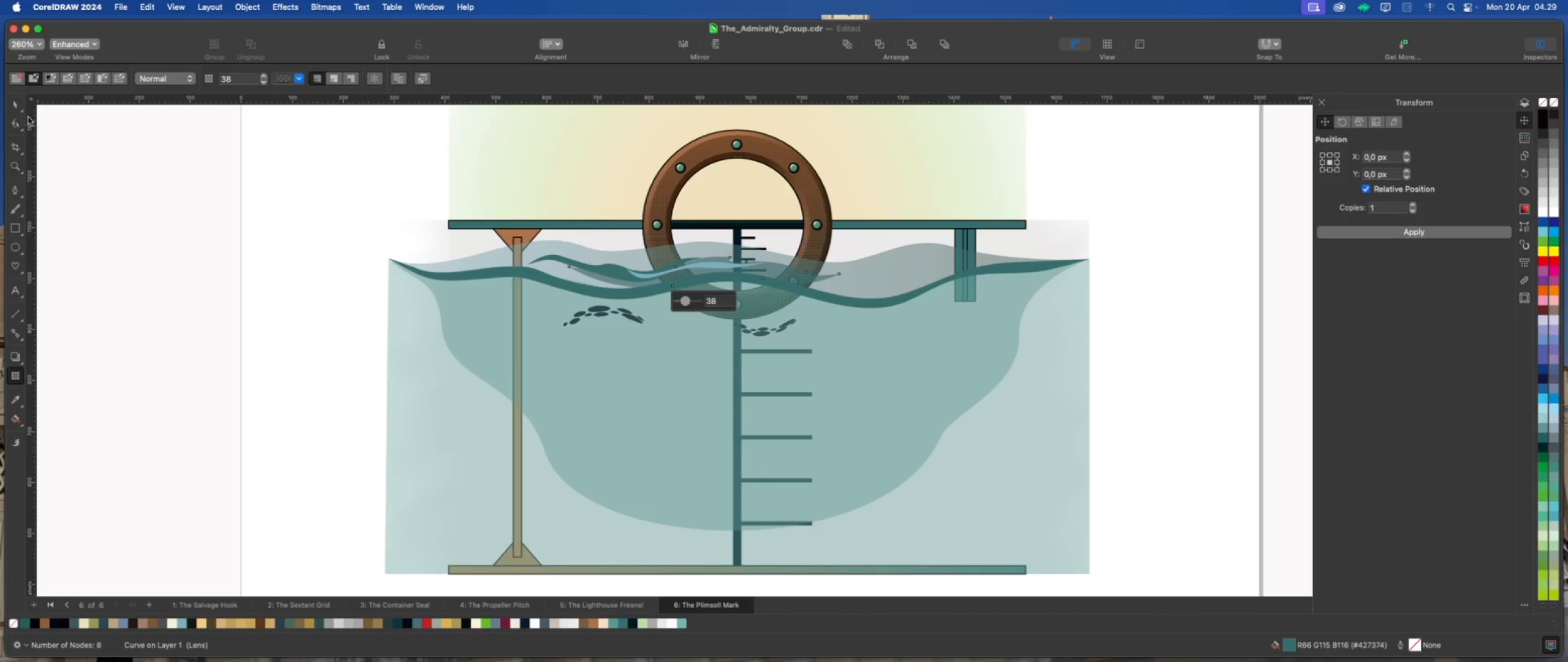 
left_click([165, 175])
 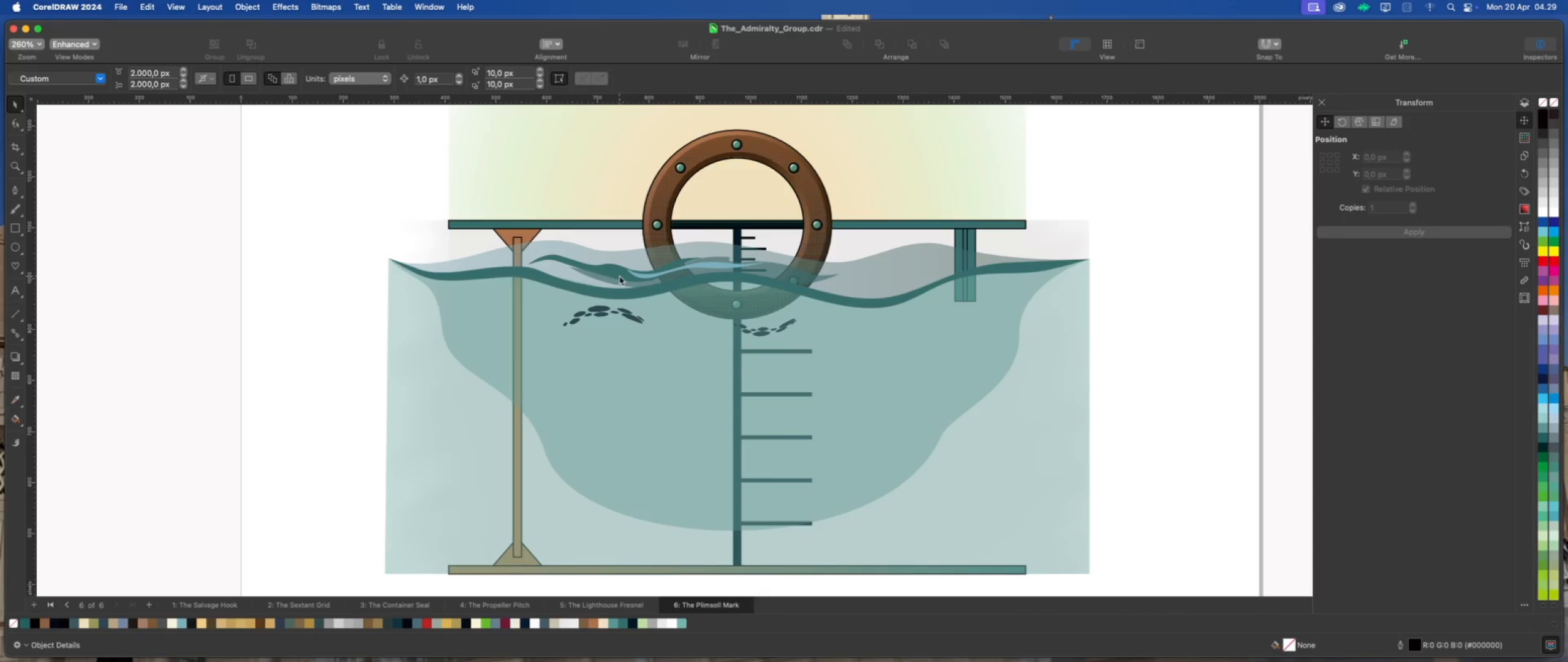 
left_click([612, 273])
 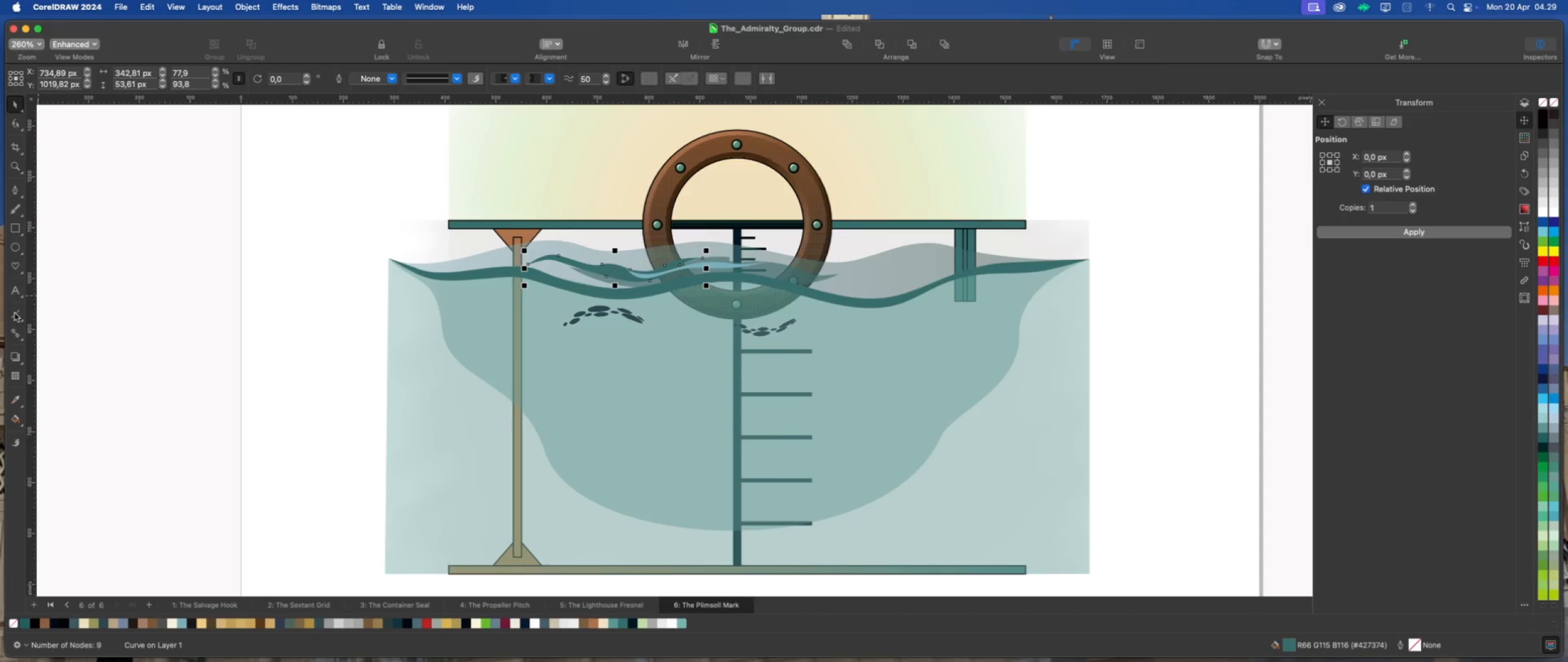 
left_click([16, 373])
 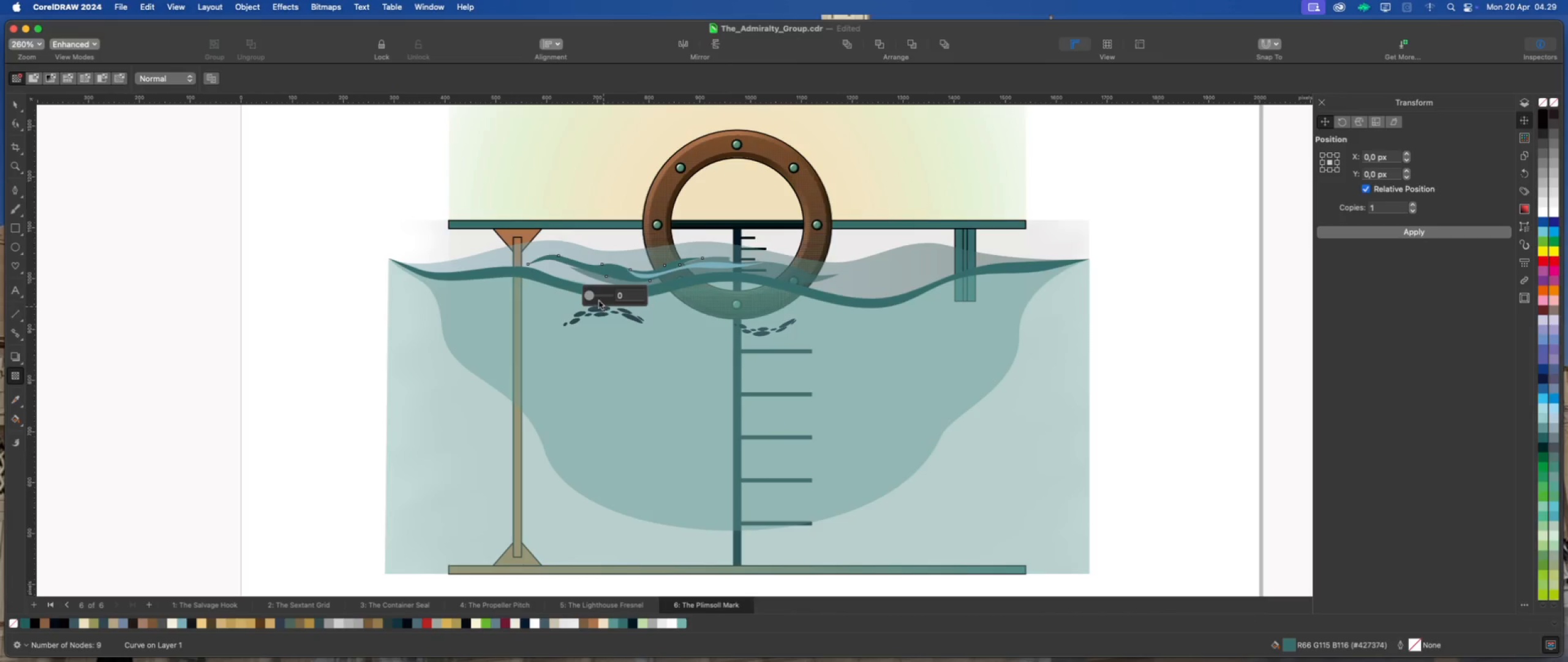 
left_click([598, 297])
 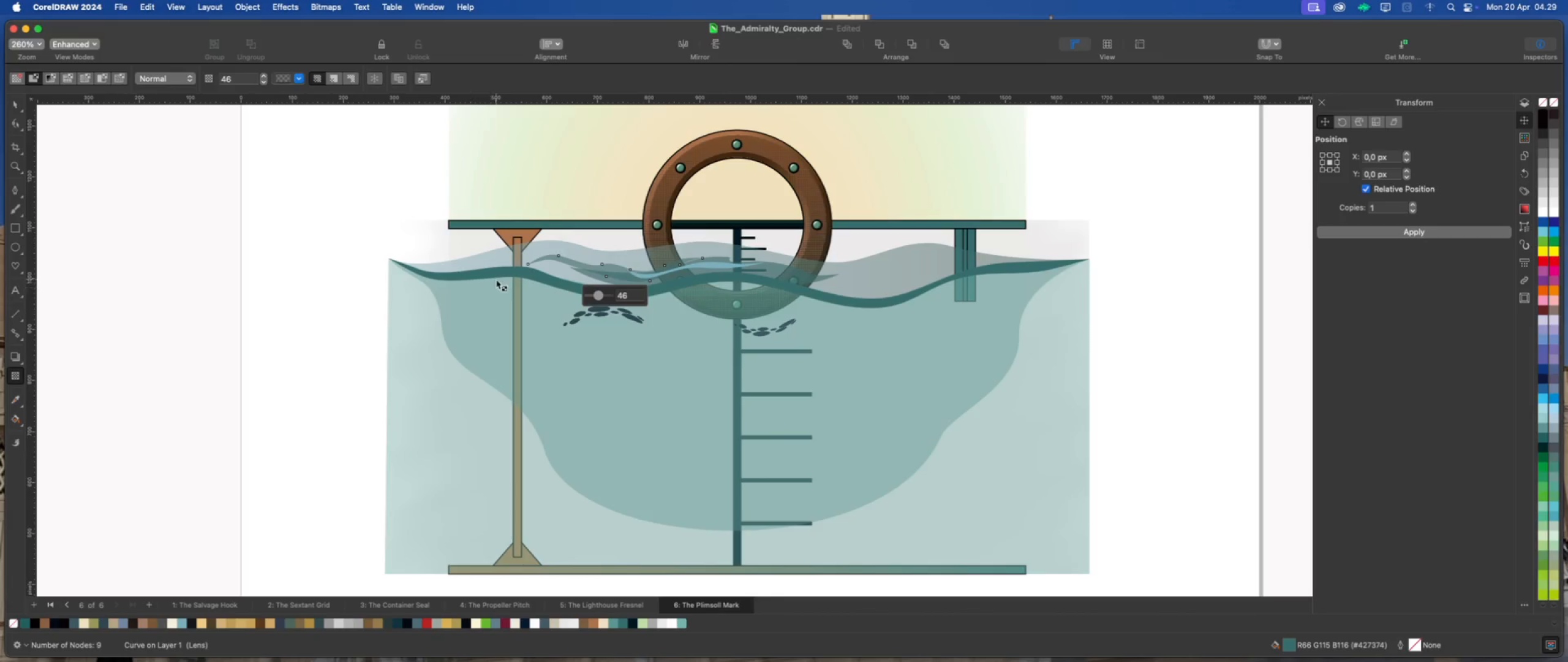 
left_click([499, 273])
 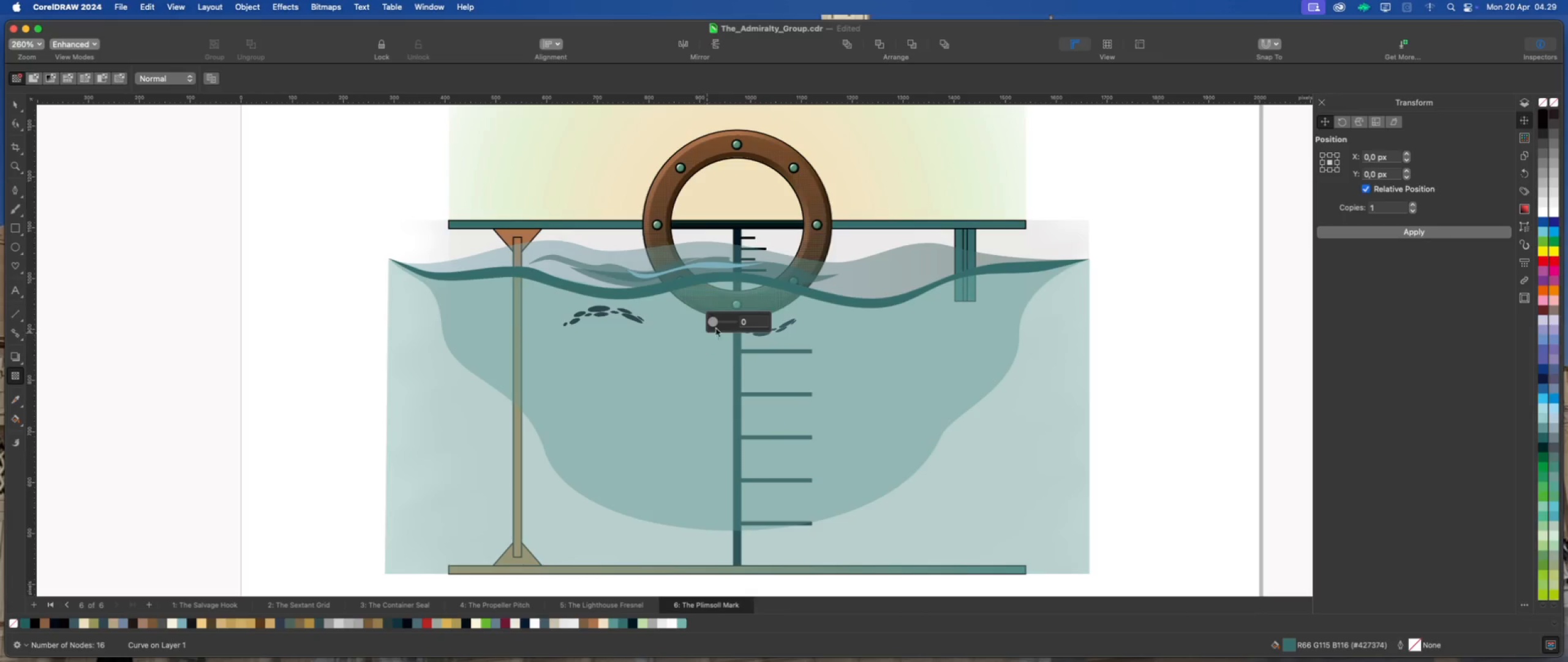 
left_click([720, 322])
 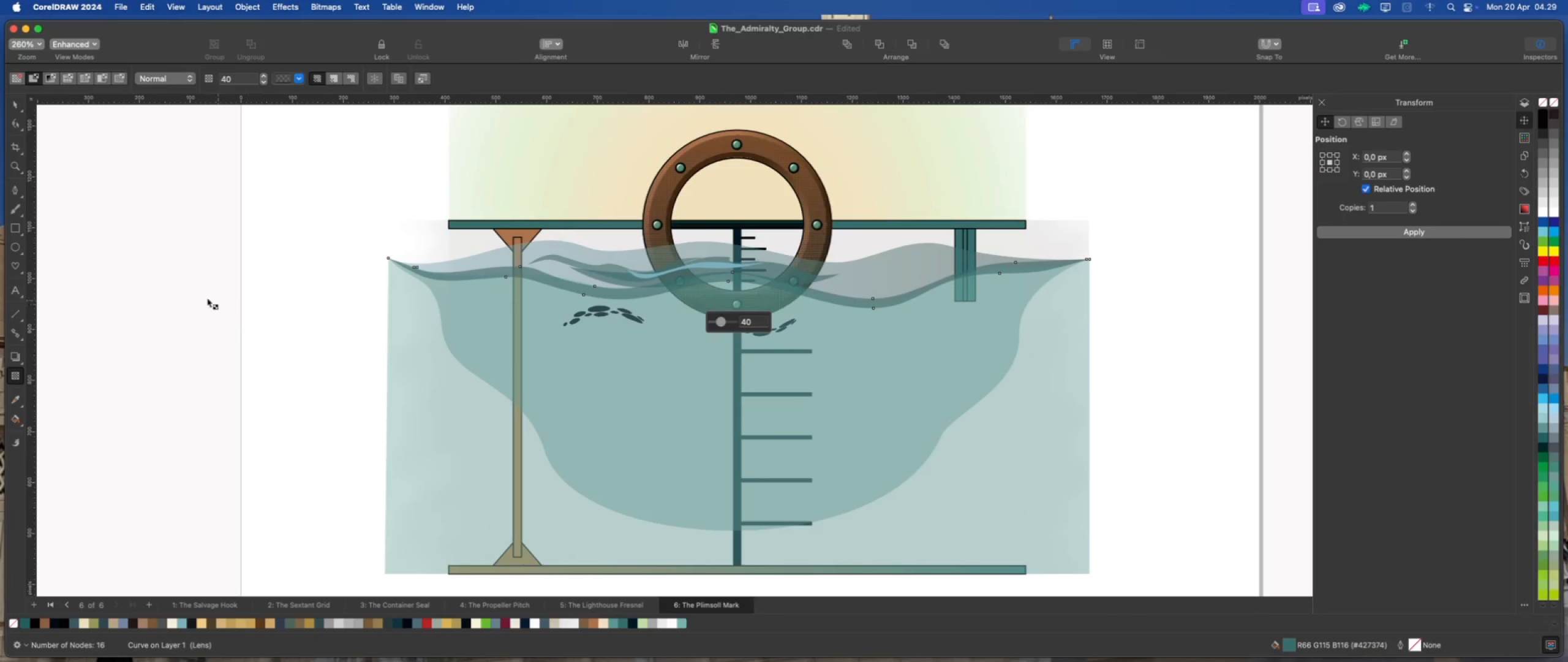 
wait(5.18)
 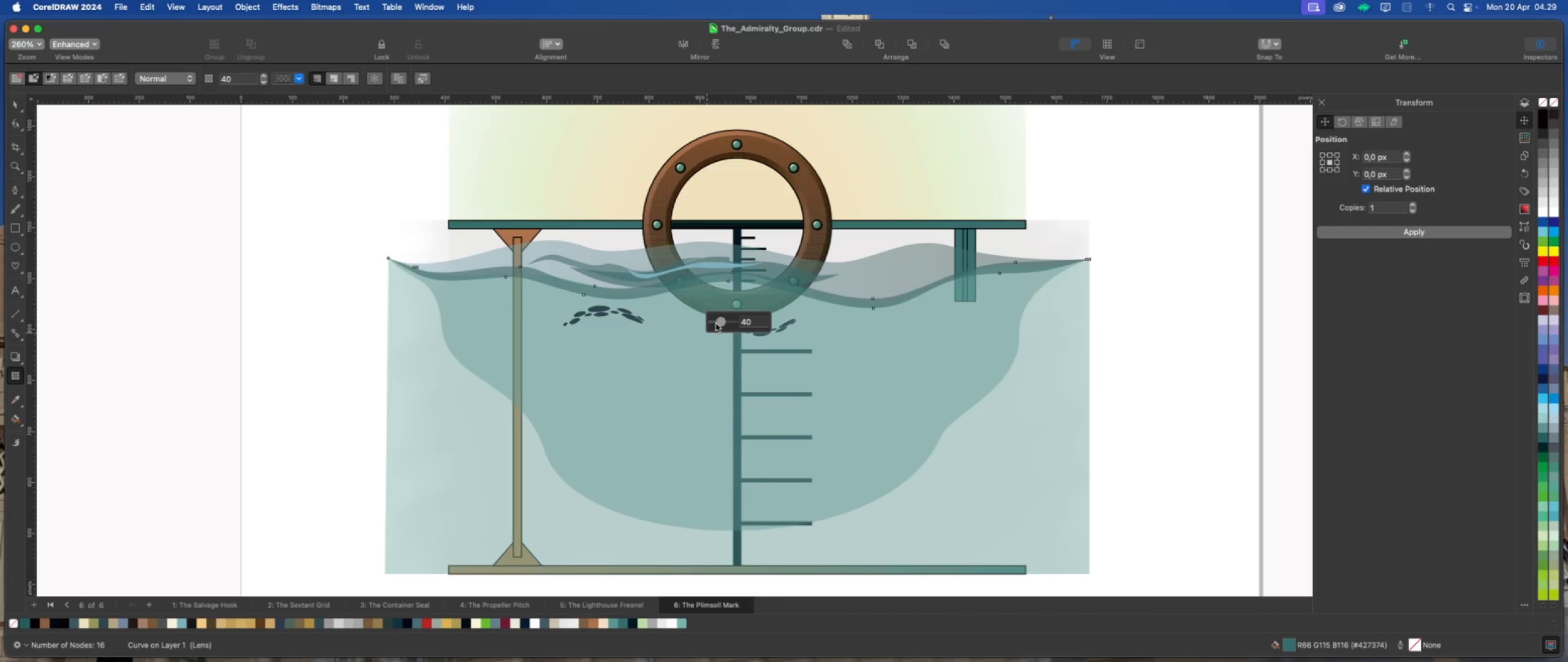 
left_click([17, 108])
 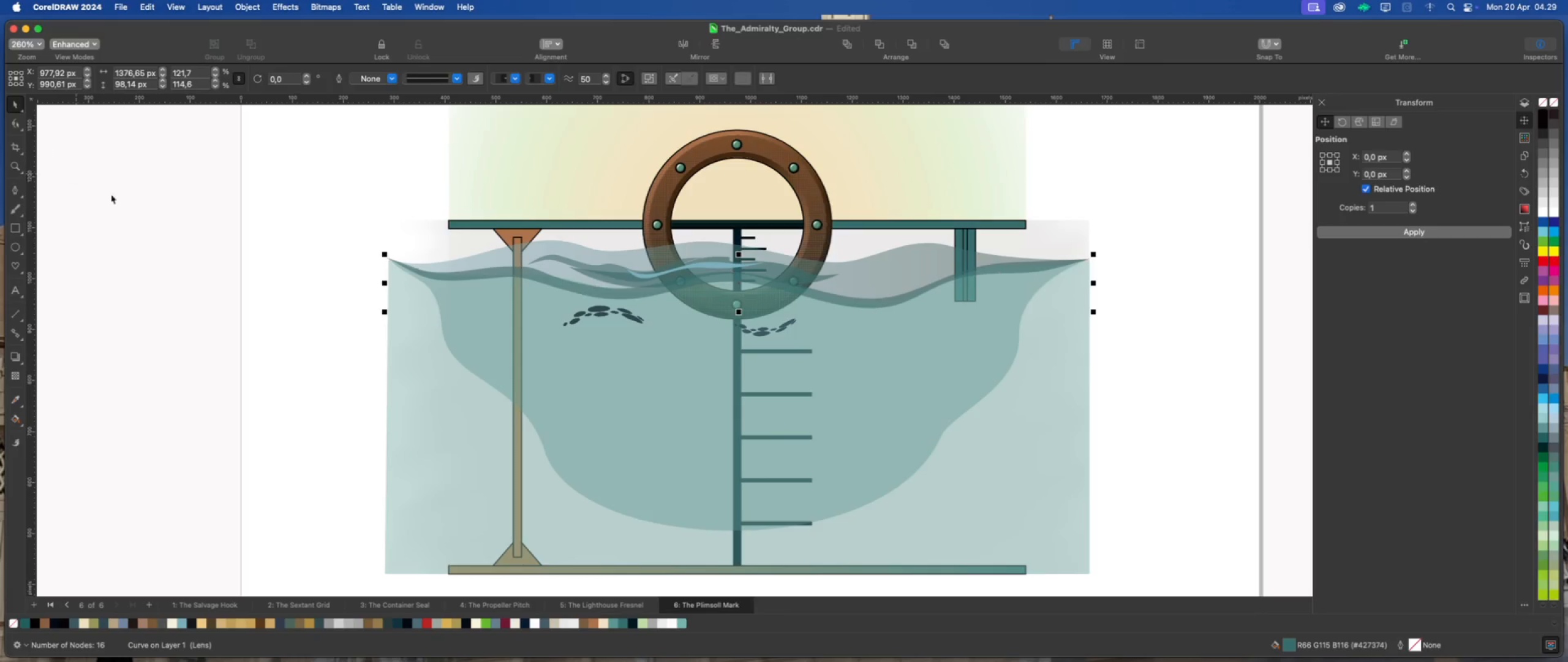 
left_click([122, 199])
 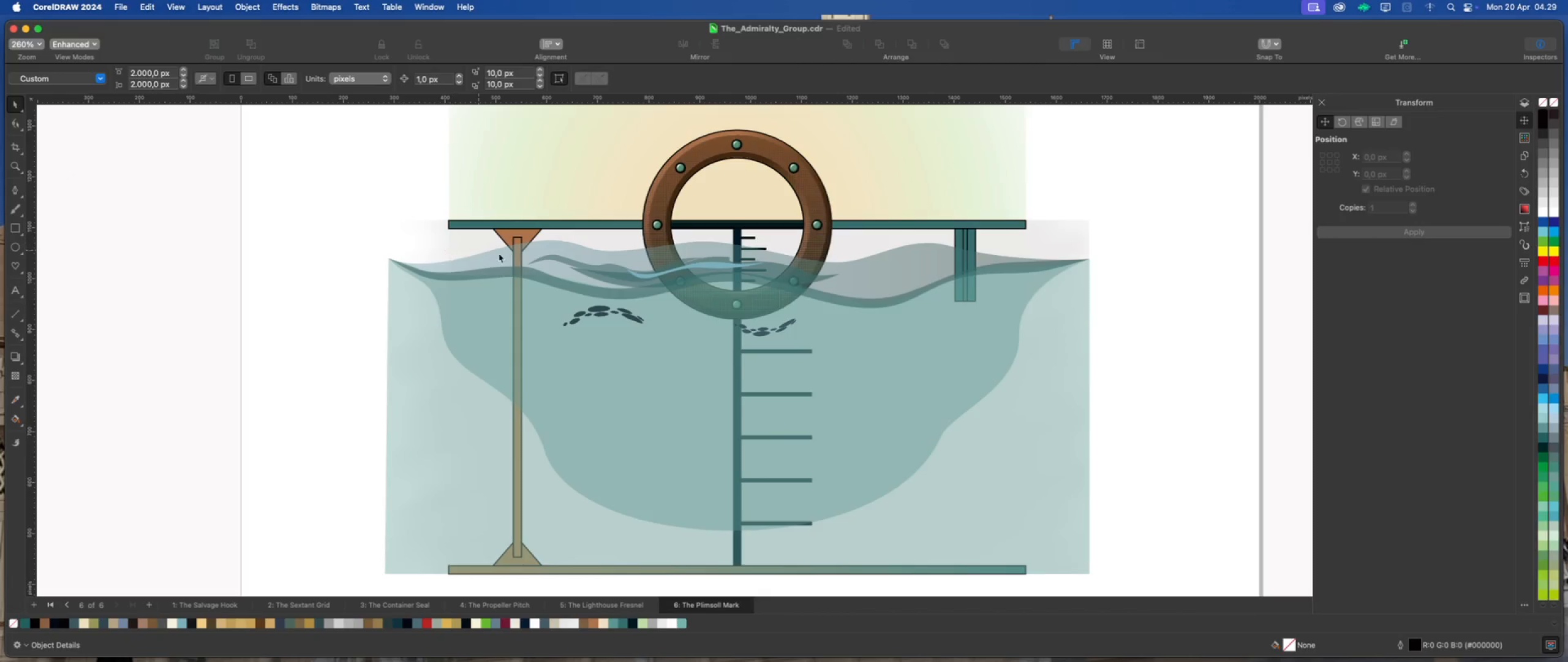 
scroll: coordinate [522, 257], scroll_direction: down, amount: 1.0
 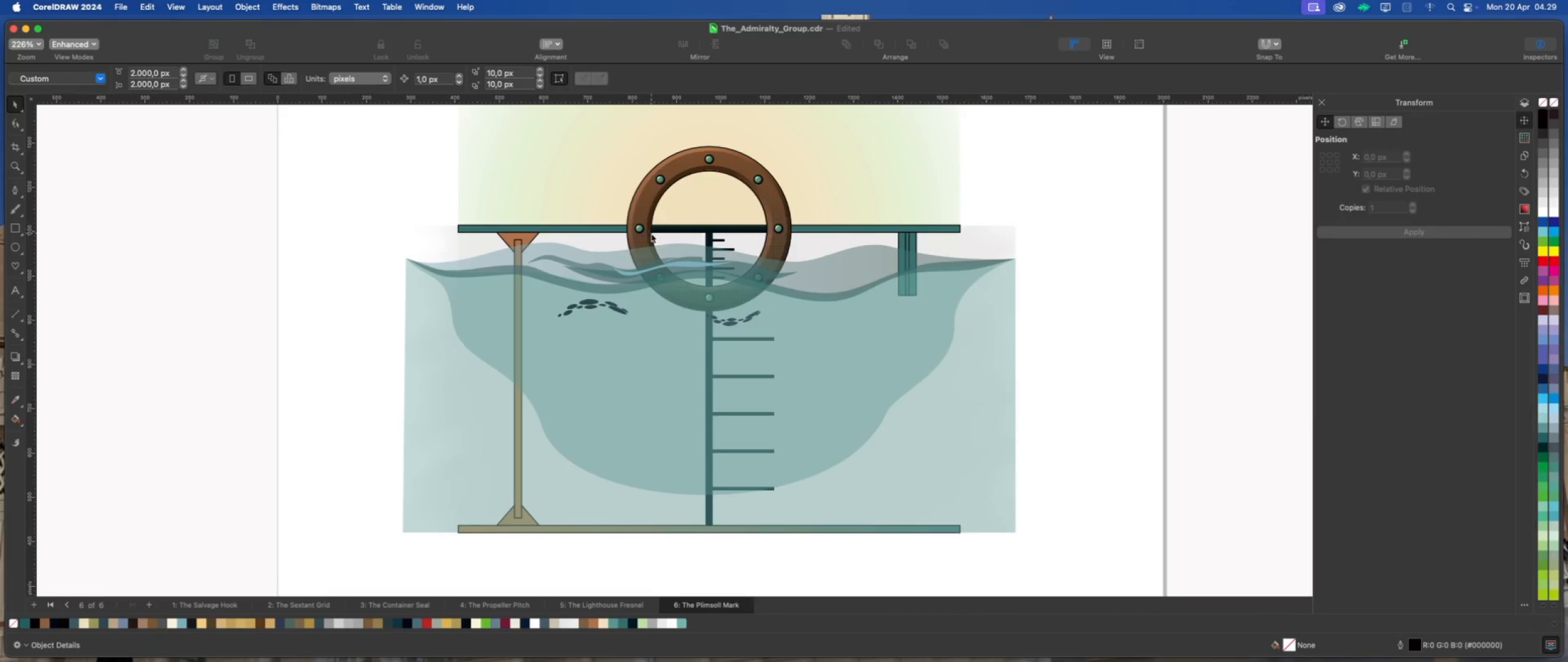 
wait(5.95)
 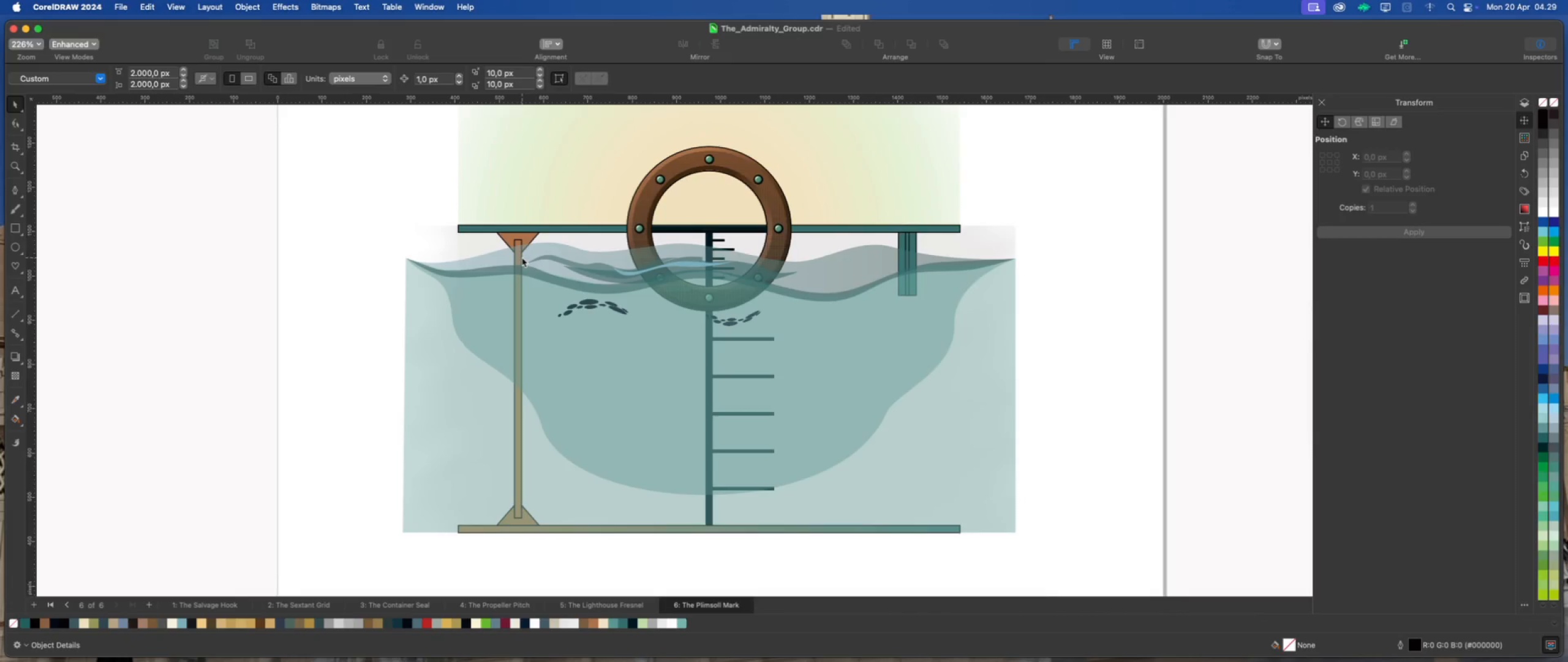 
left_click([848, 238])
 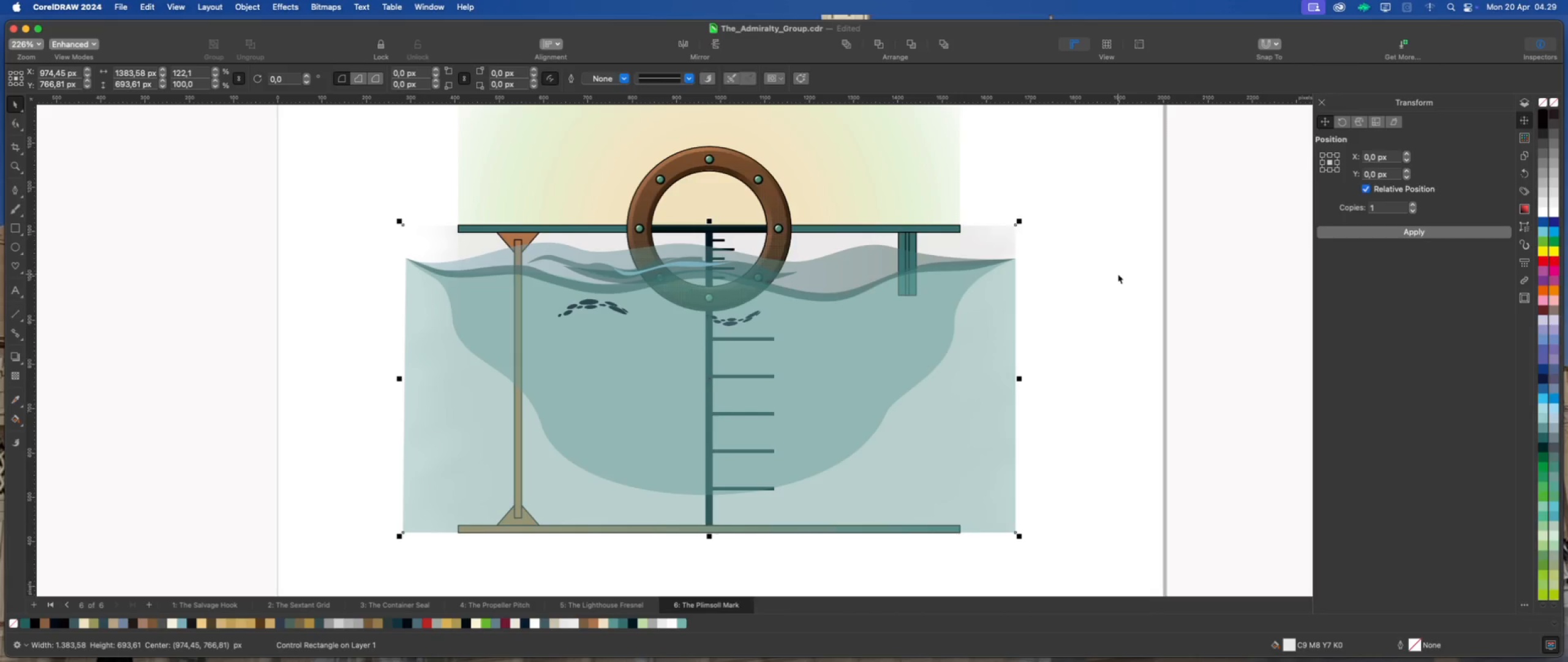 
wait(5.76)
 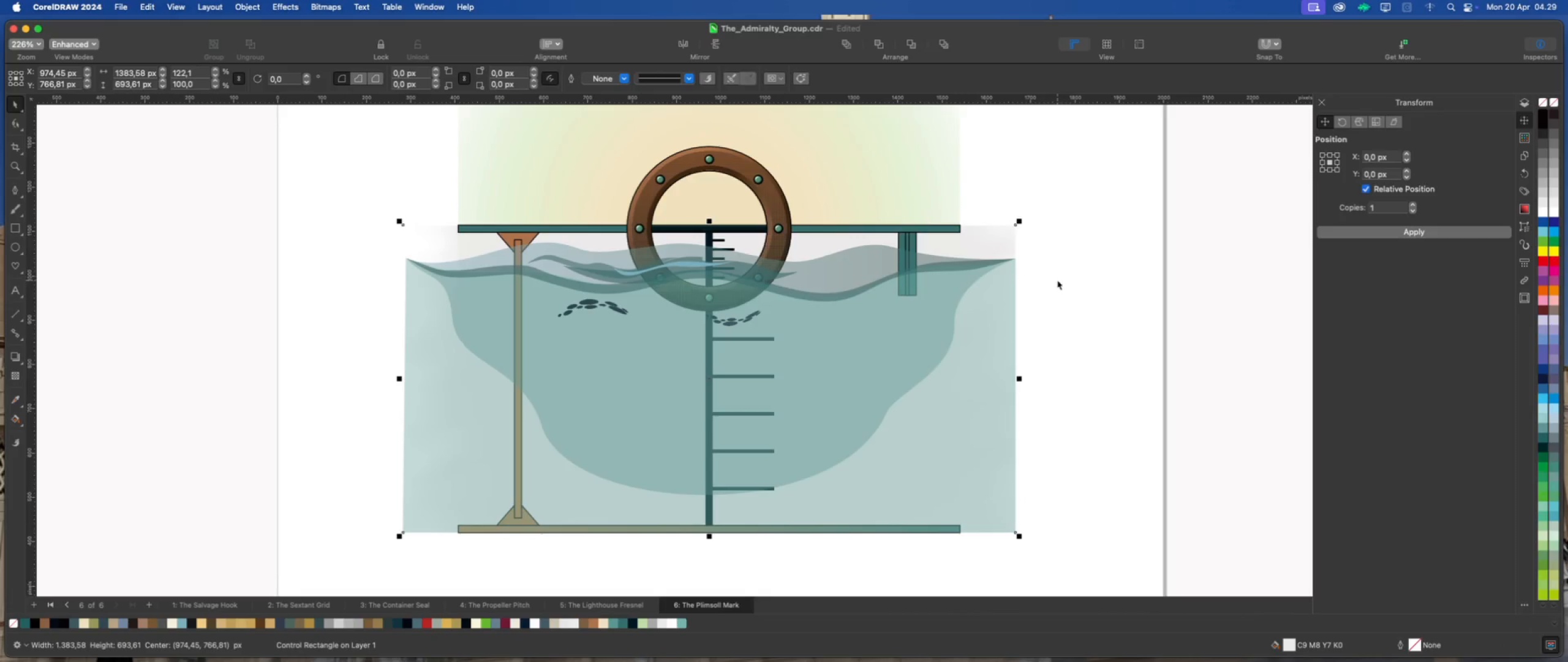 
left_click([1123, 308])
 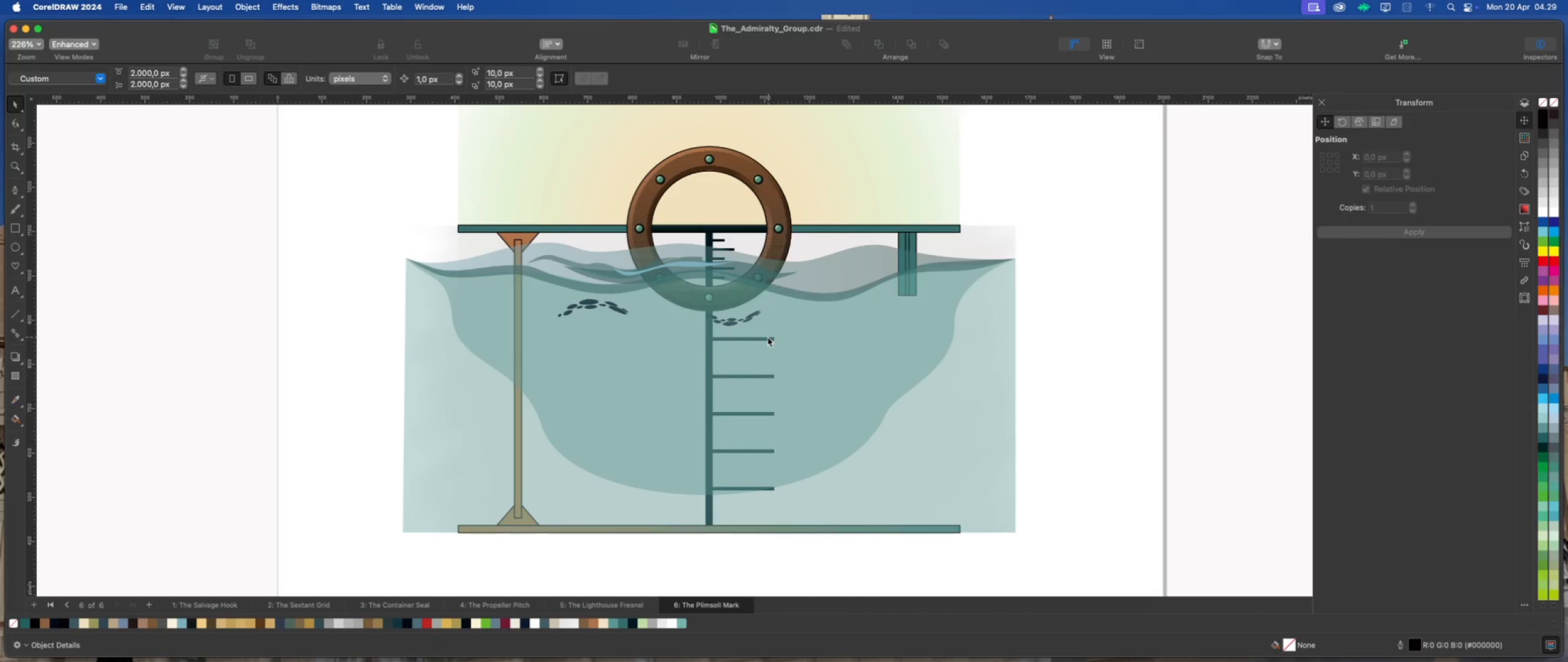 
scroll: coordinate [718, 269], scroll_direction: up, amount: 2.0
 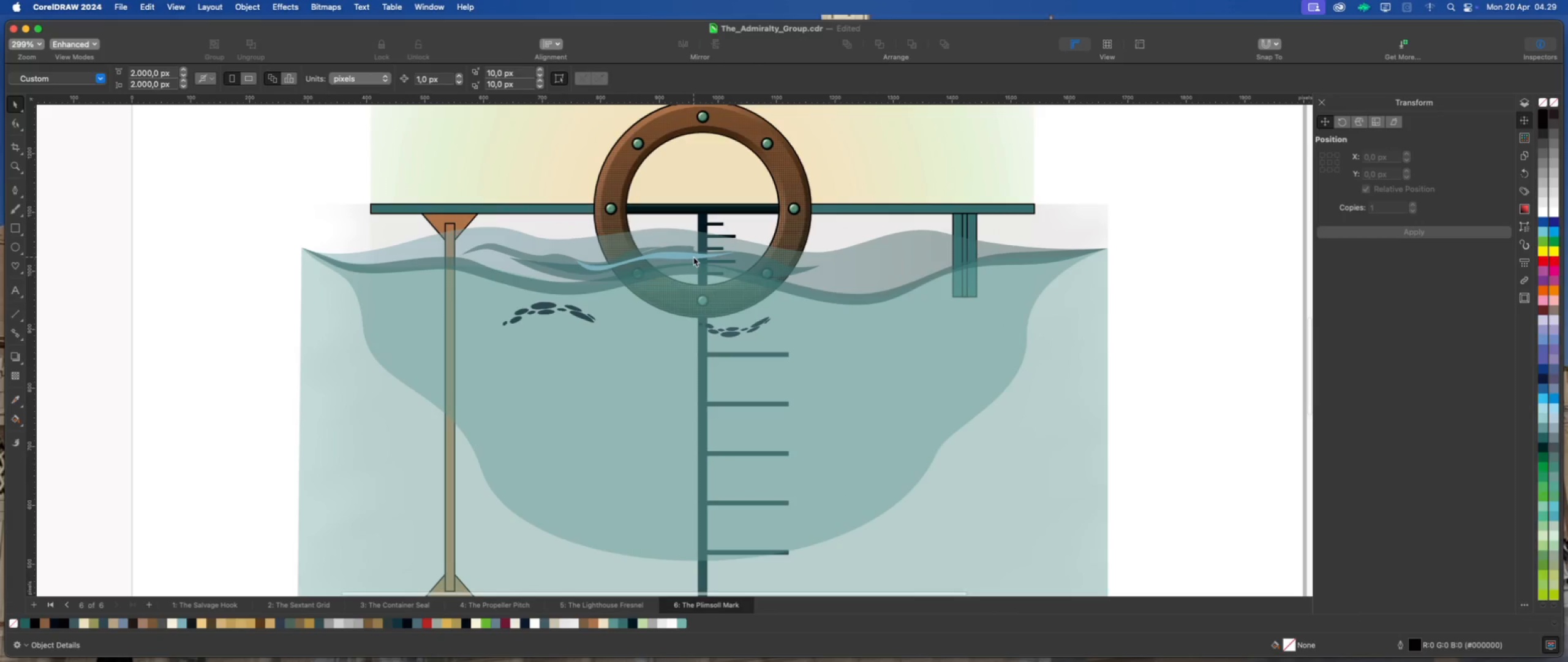 
left_click([692, 256])
 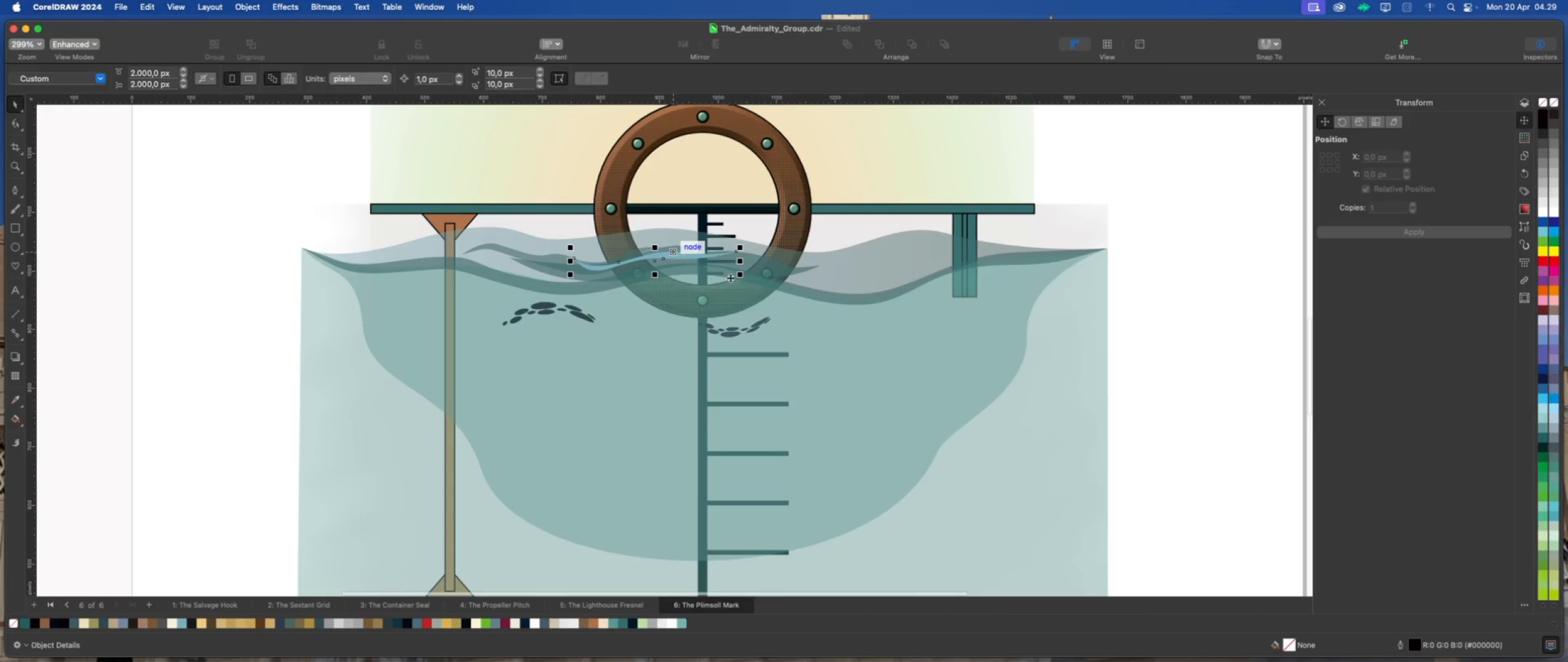 
left_click([781, 289])
 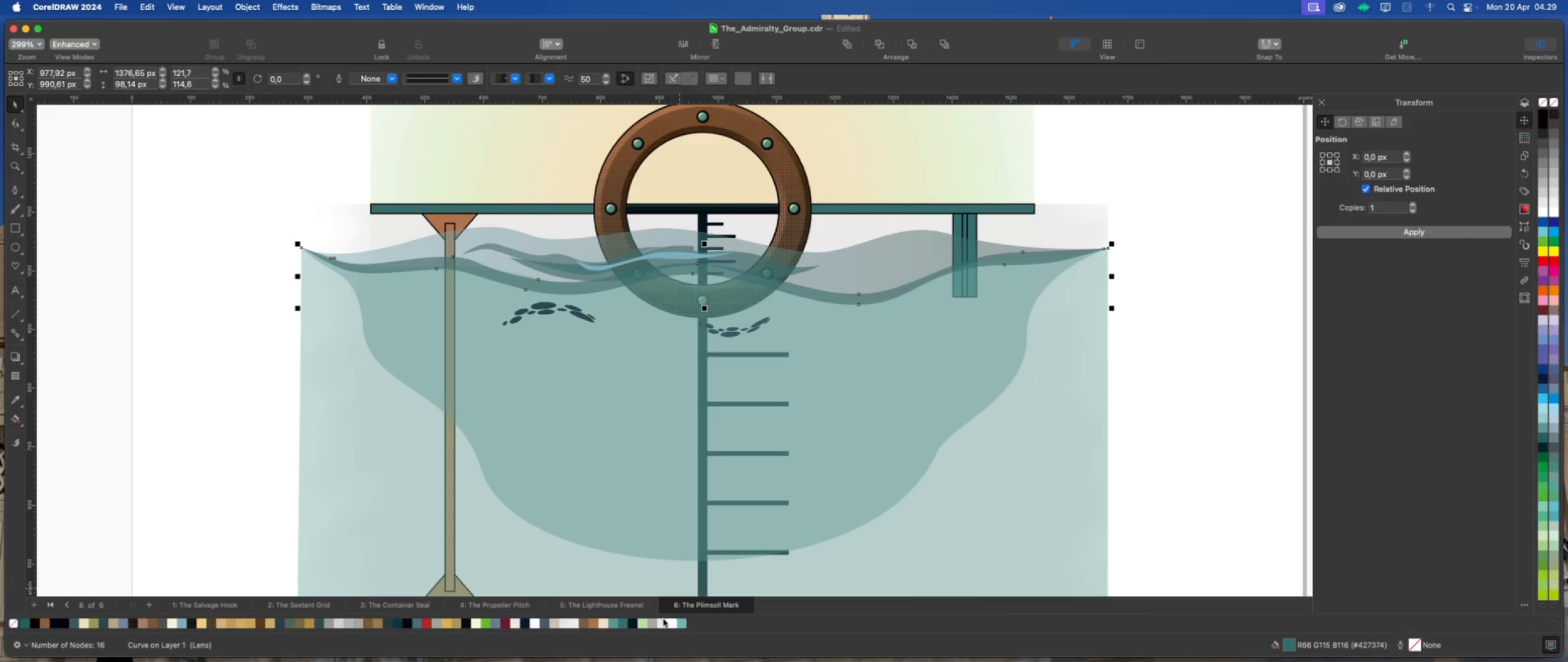 
left_click([680, 625])
 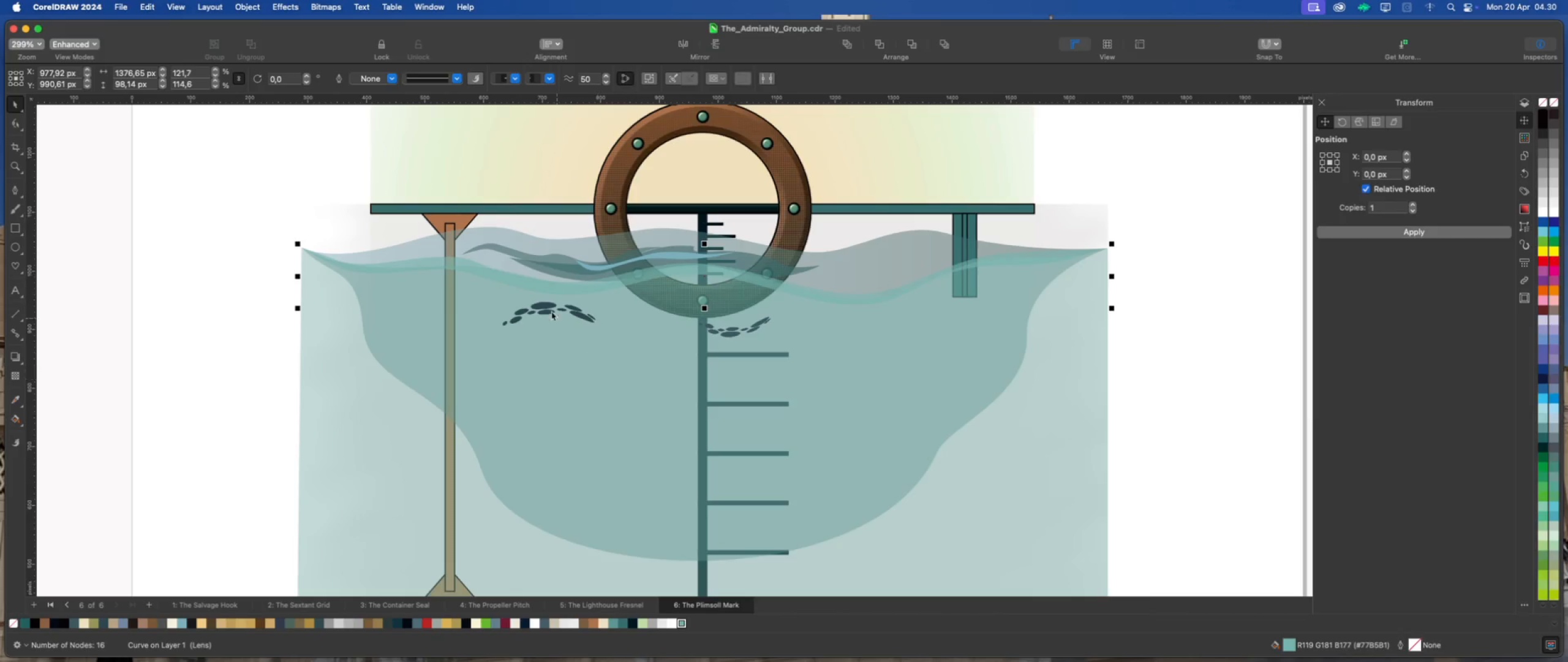 
left_click([529, 265])
 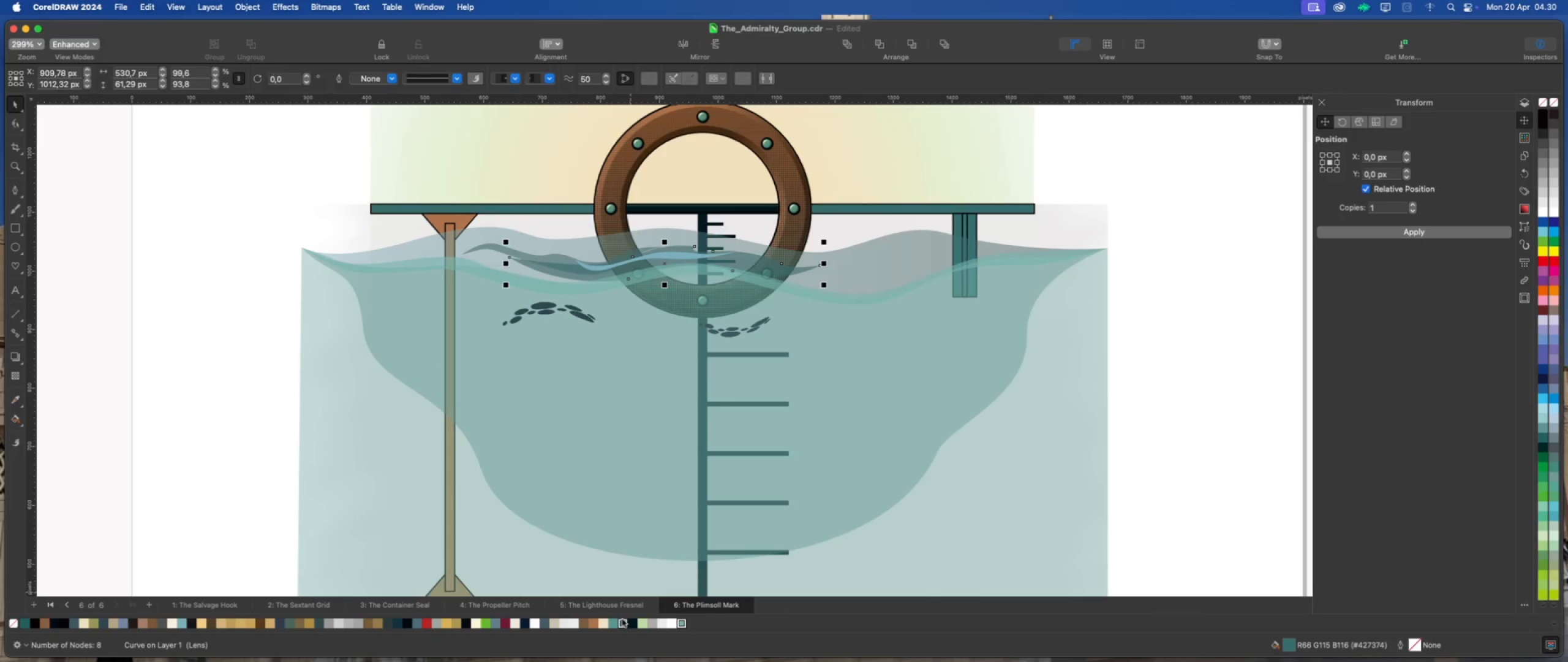 
wait(5.18)
 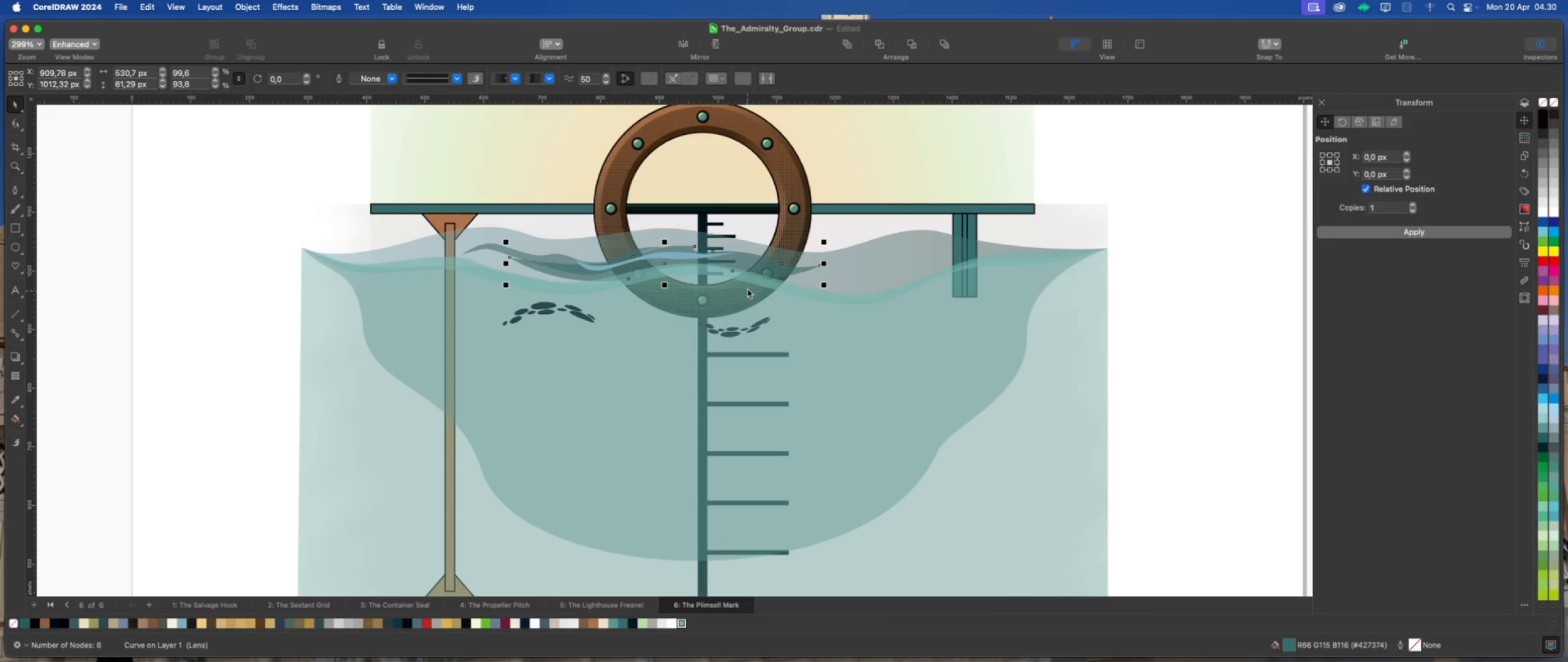 
left_click([614, 625])
 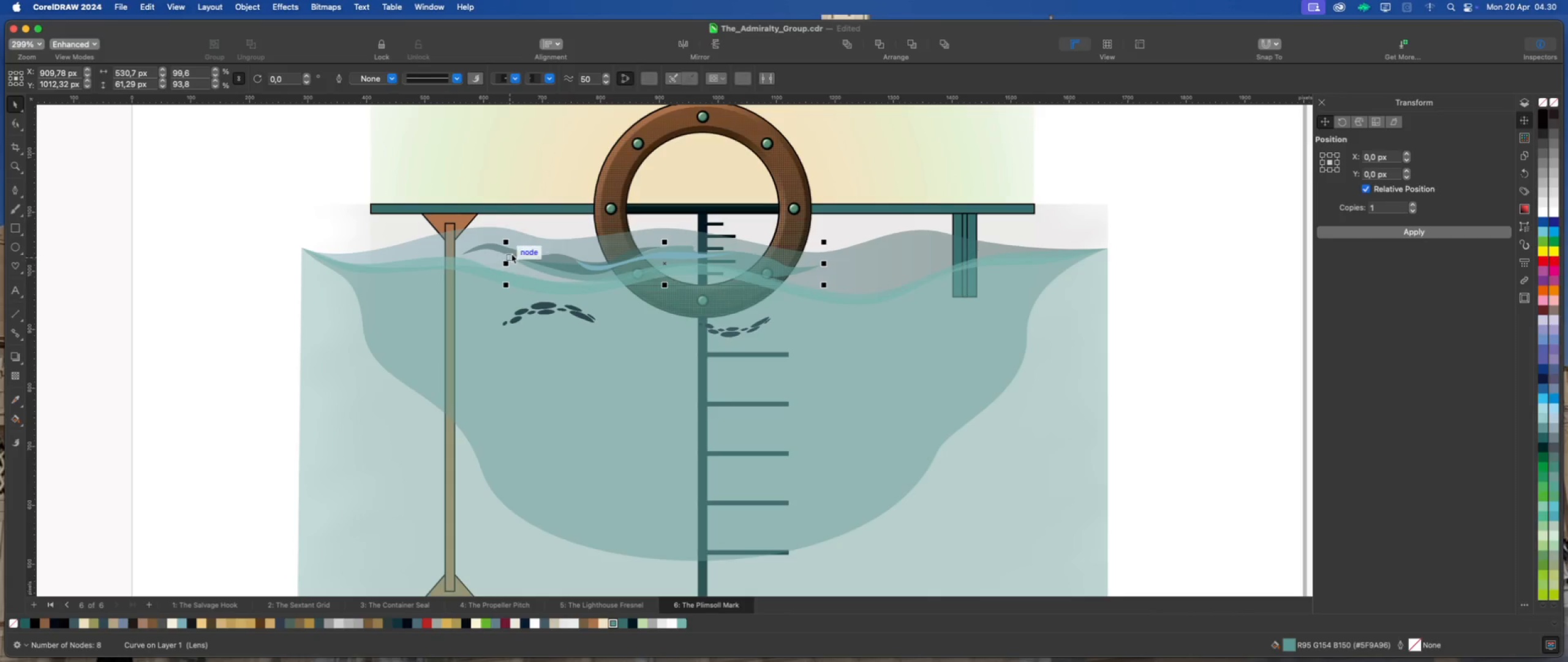 
left_click([500, 248])
 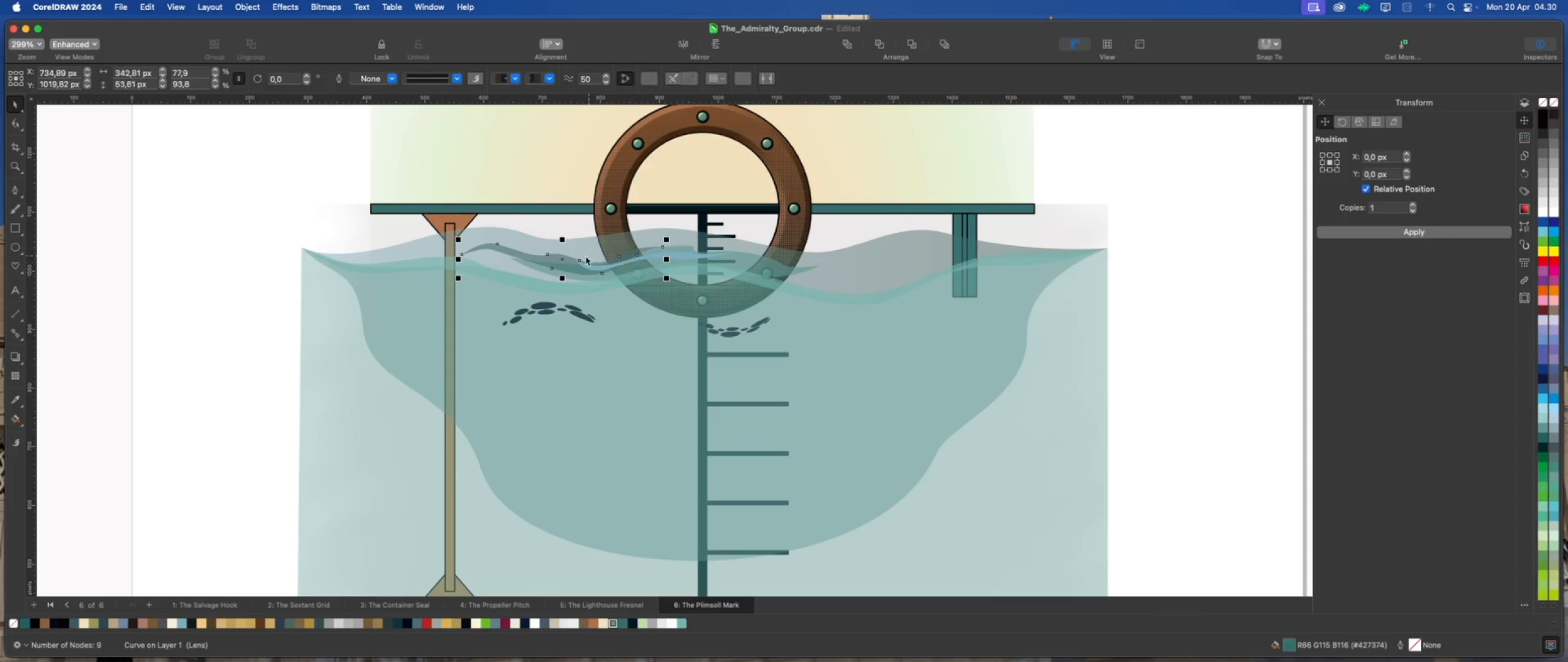 
left_click_drag(start_coordinate=[562, 257], to_coordinate=[954, 262])
 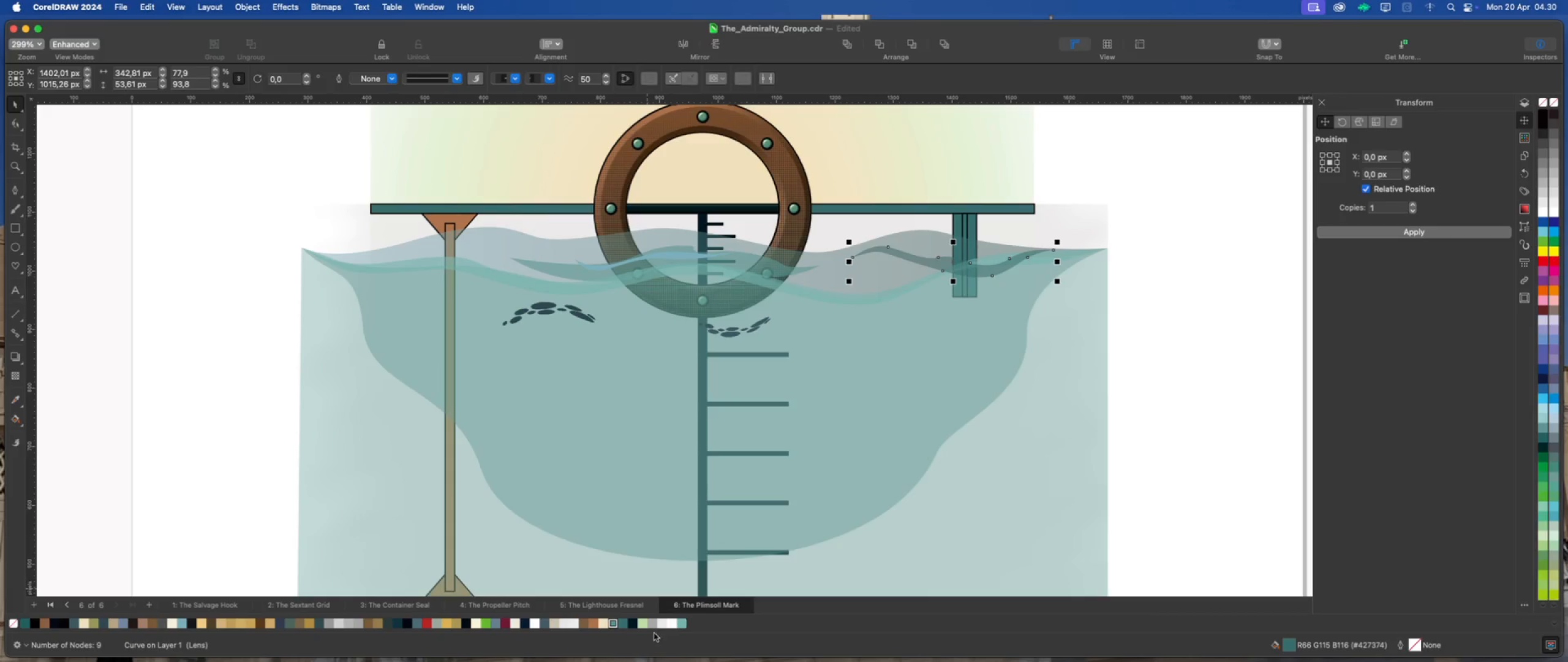 
left_click([655, 625])
 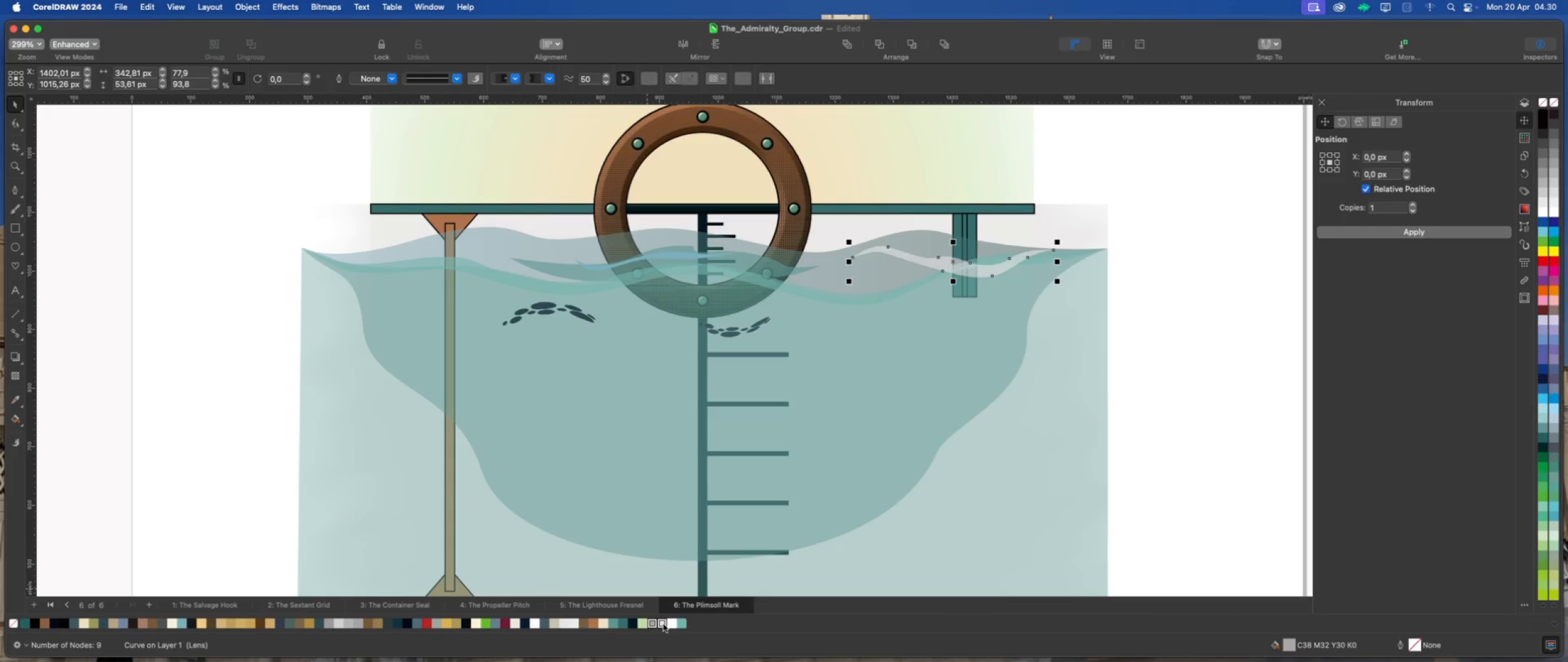 
left_click([1229, 432])
 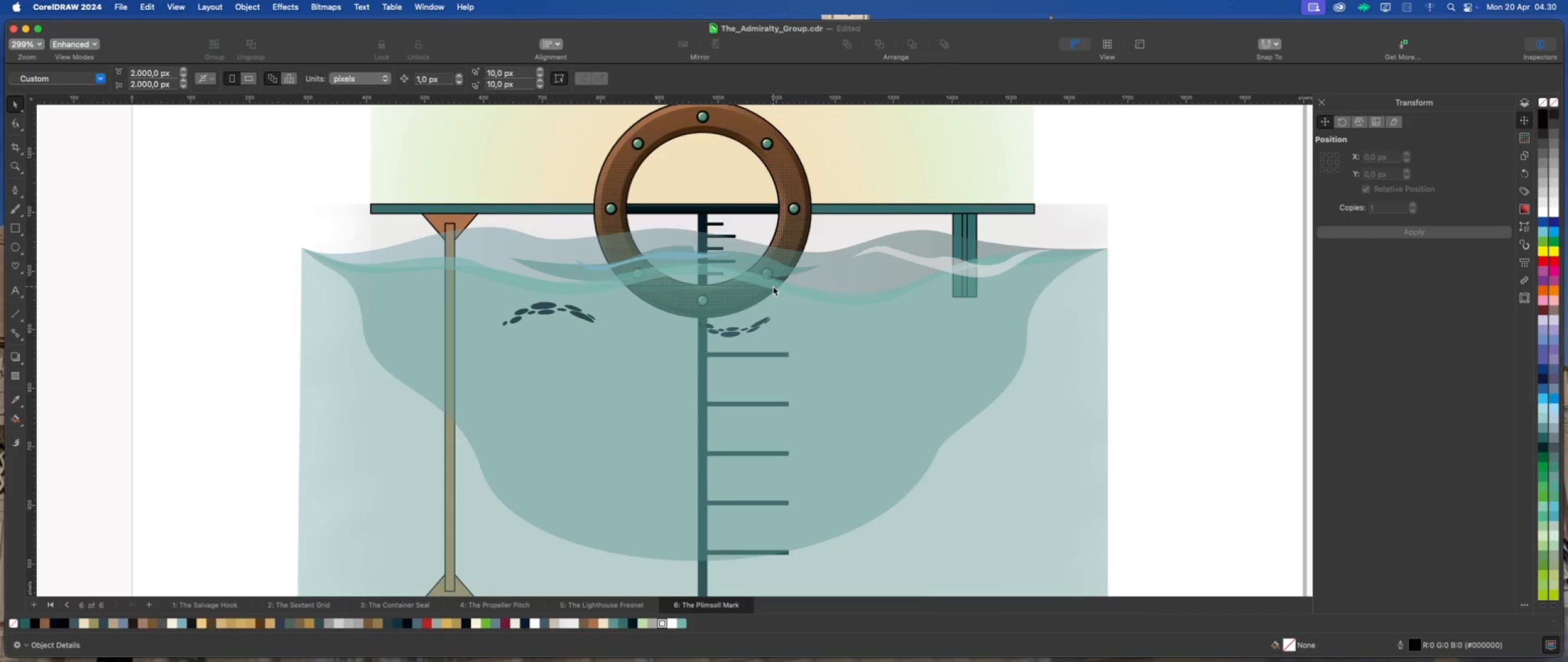 
left_click([776, 286])
 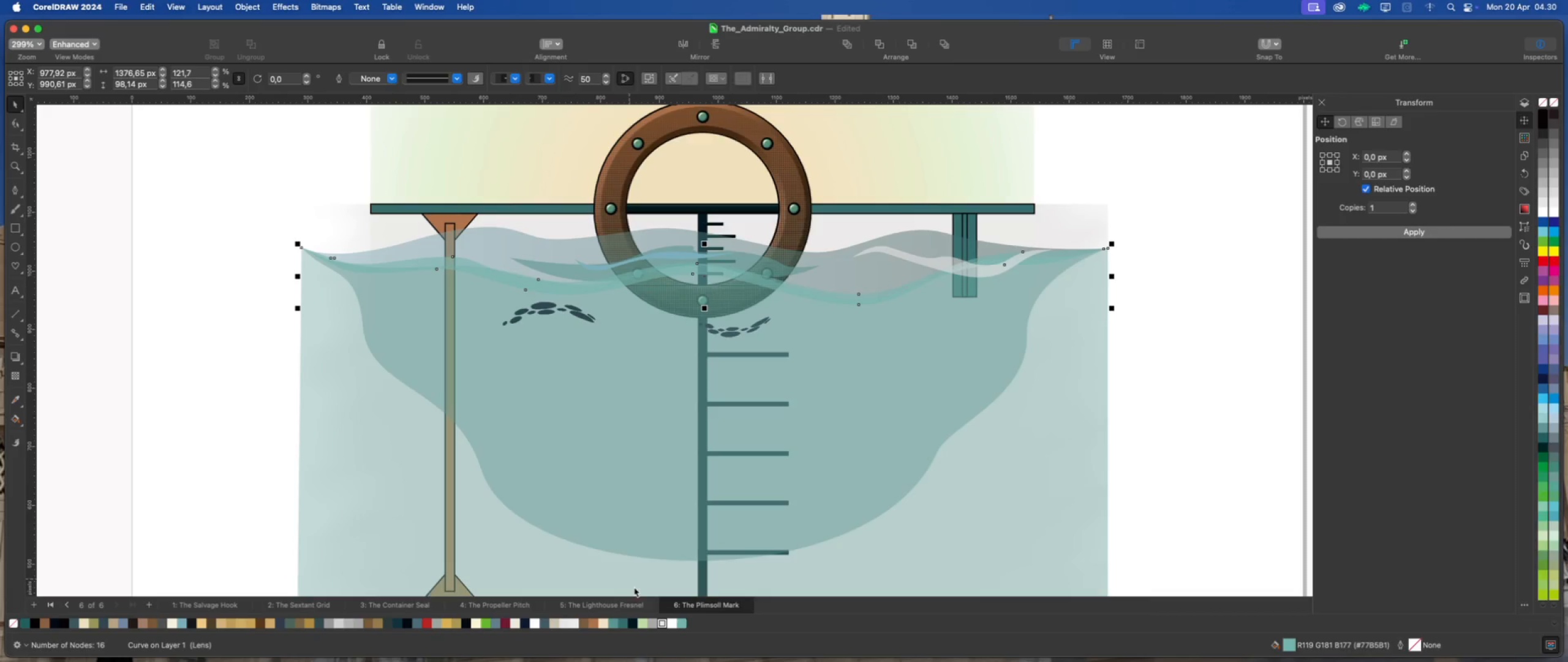 
left_click([662, 623])
 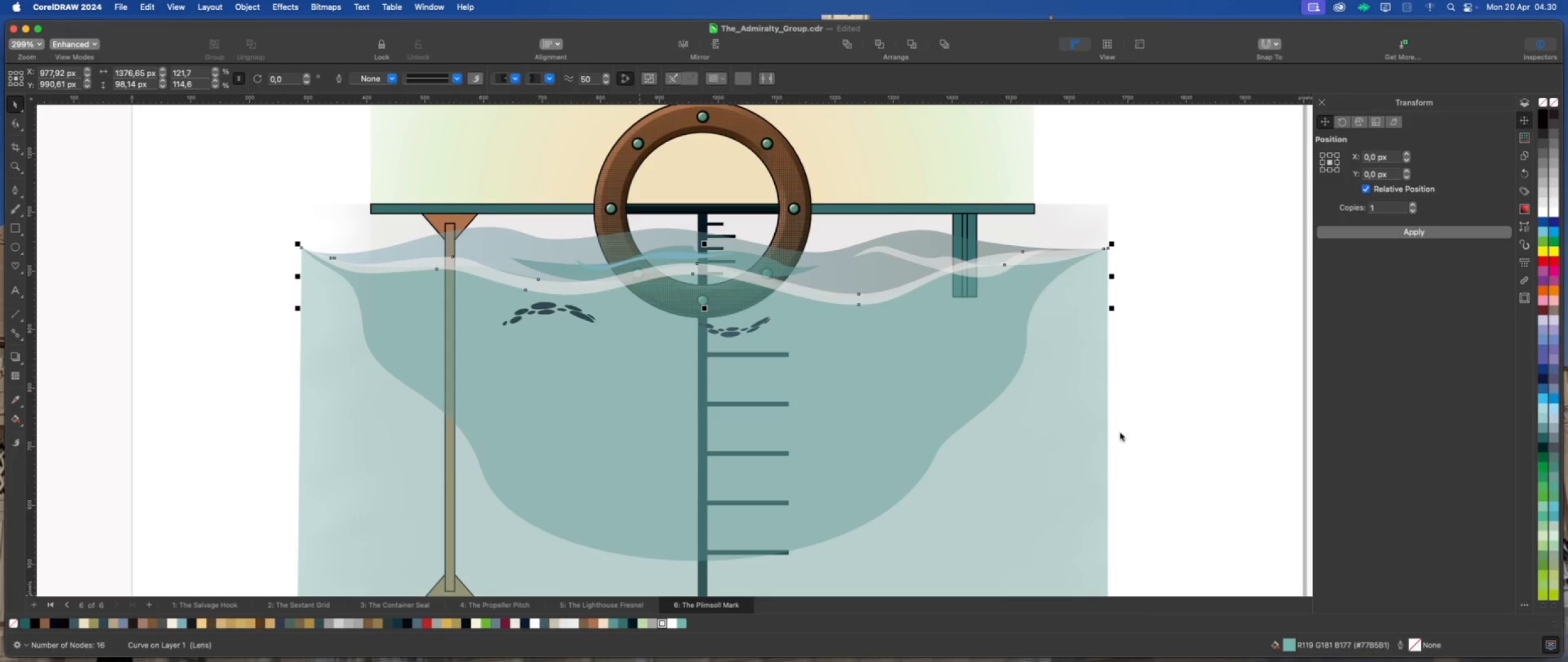 
left_click([1189, 398])
 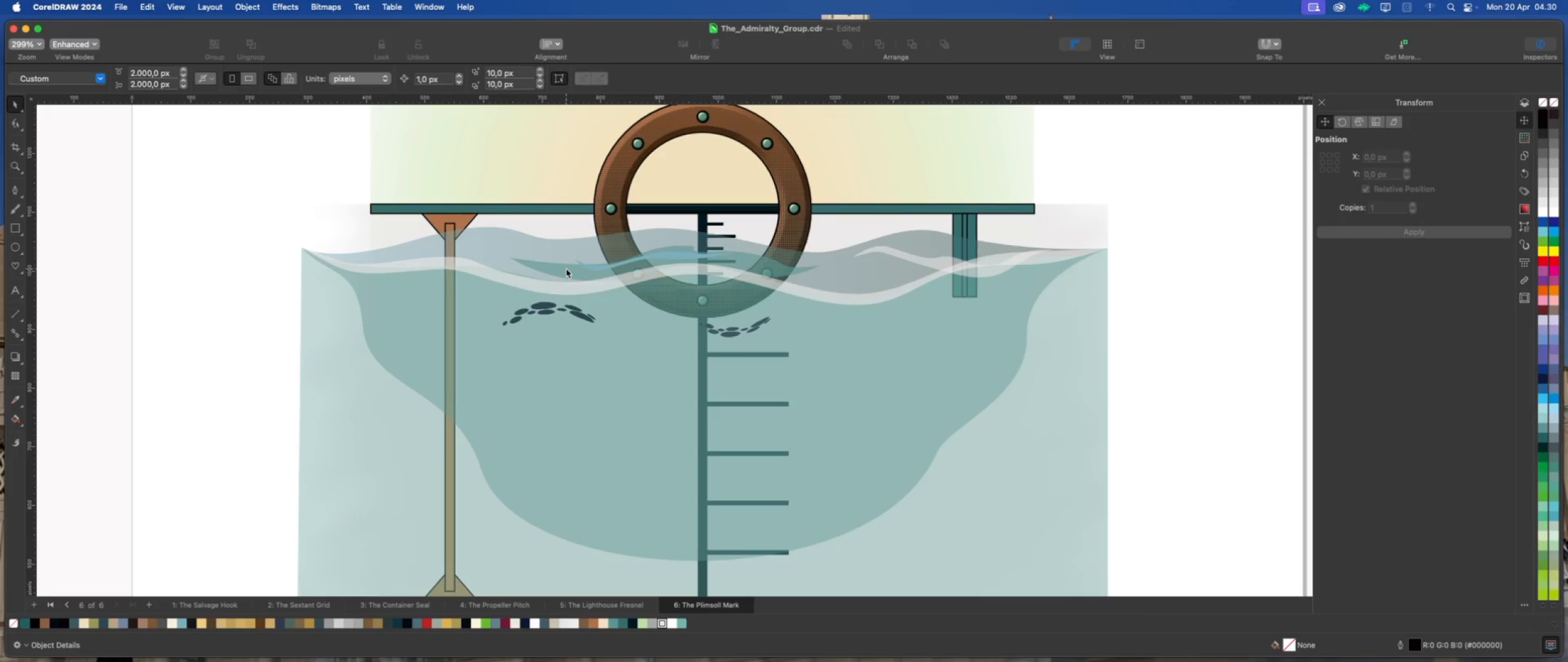 
left_click_drag(start_coordinate=[566, 268], to_coordinate=[405, 270])
 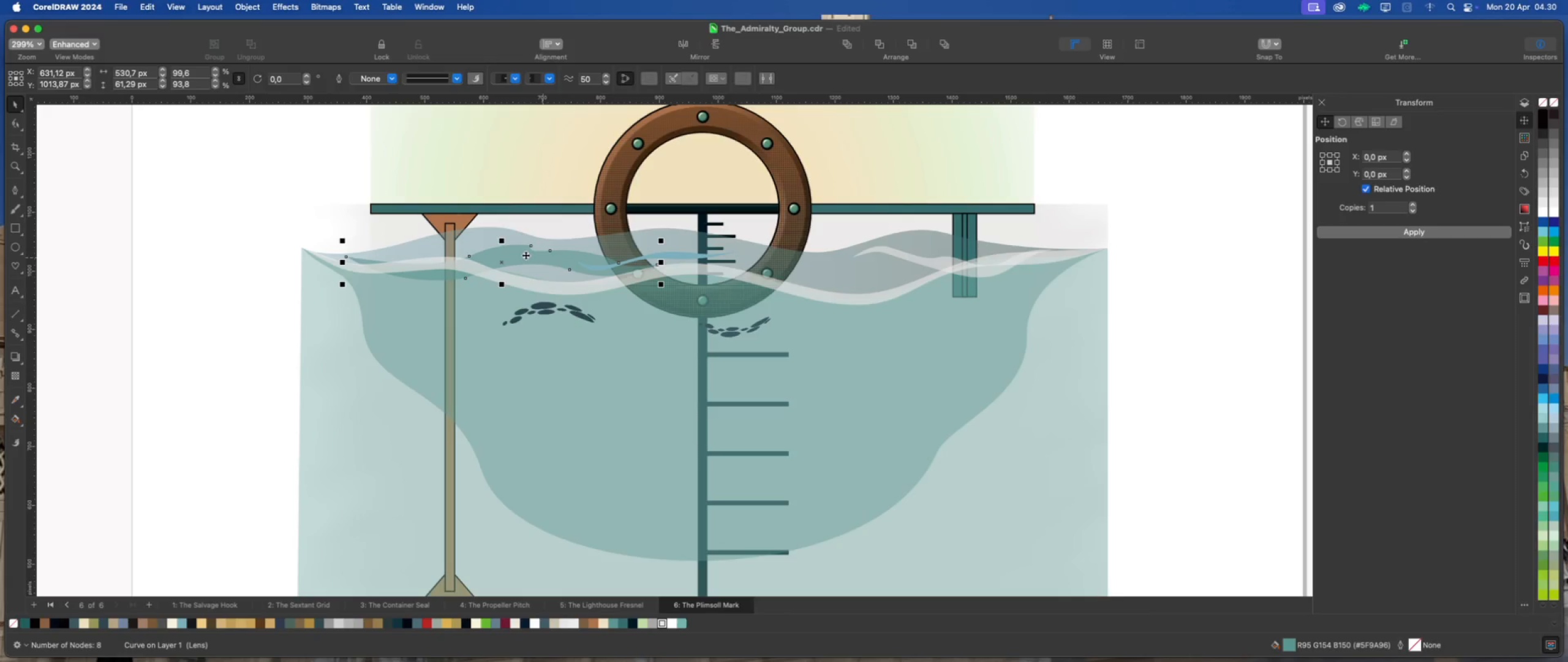 
left_click_drag(start_coordinate=[520, 255], to_coordinate=[617, 273])
 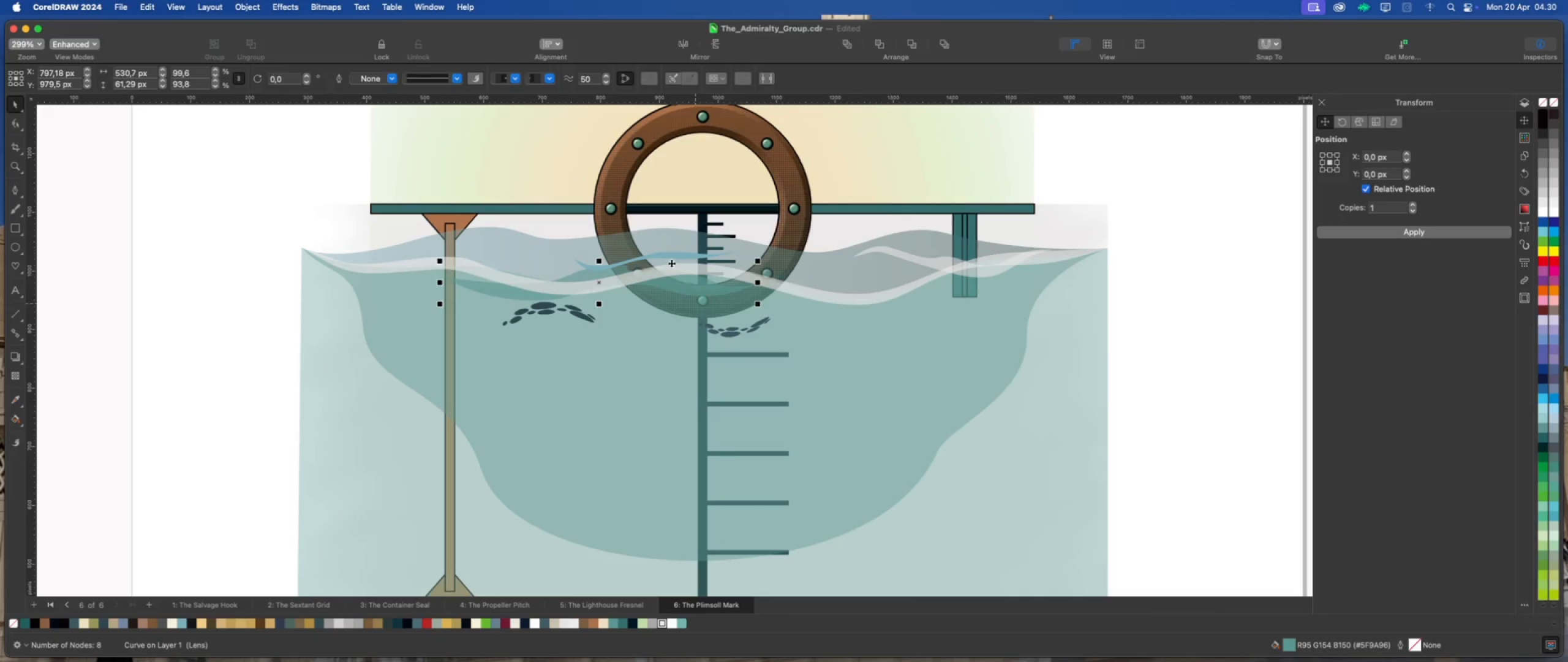 
left_click([673, 254])
 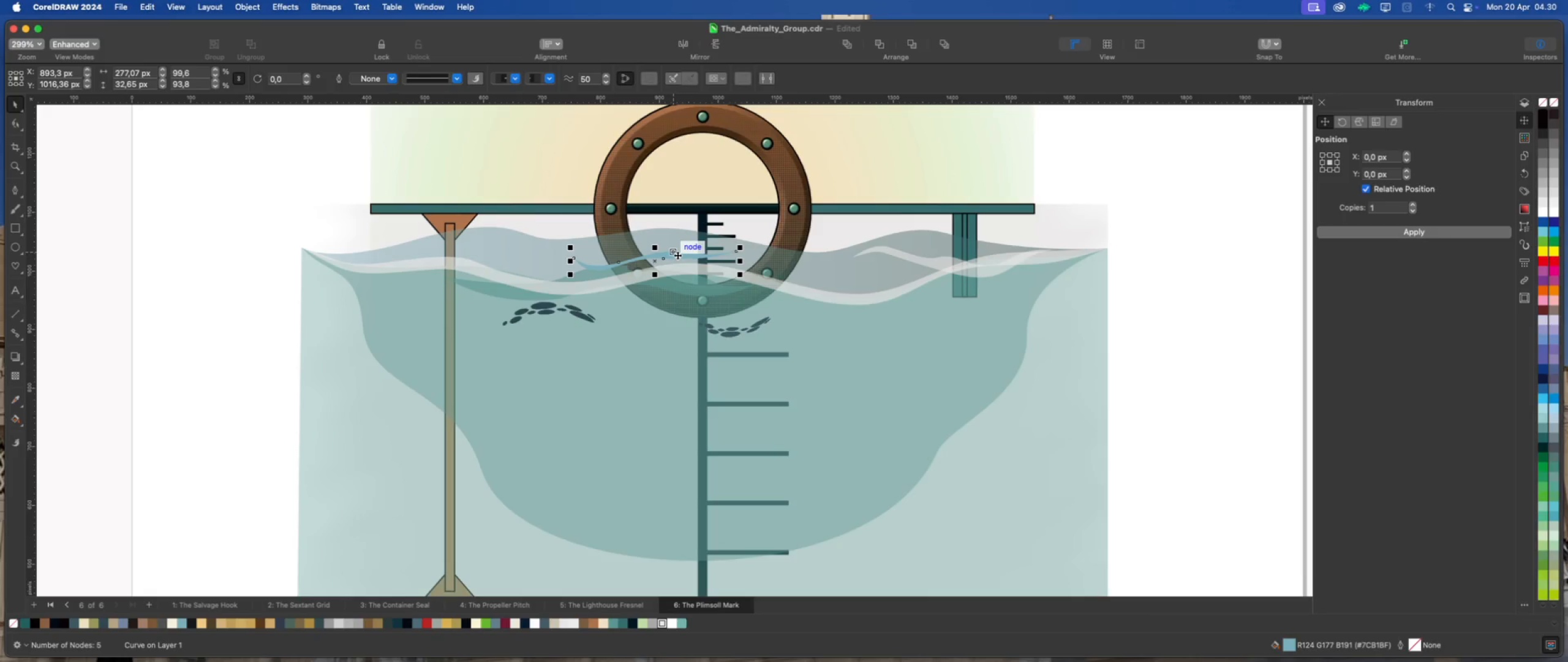 
left_click_drag(start_coordinate=[677, 255], to_coordinate=[608, 237])
 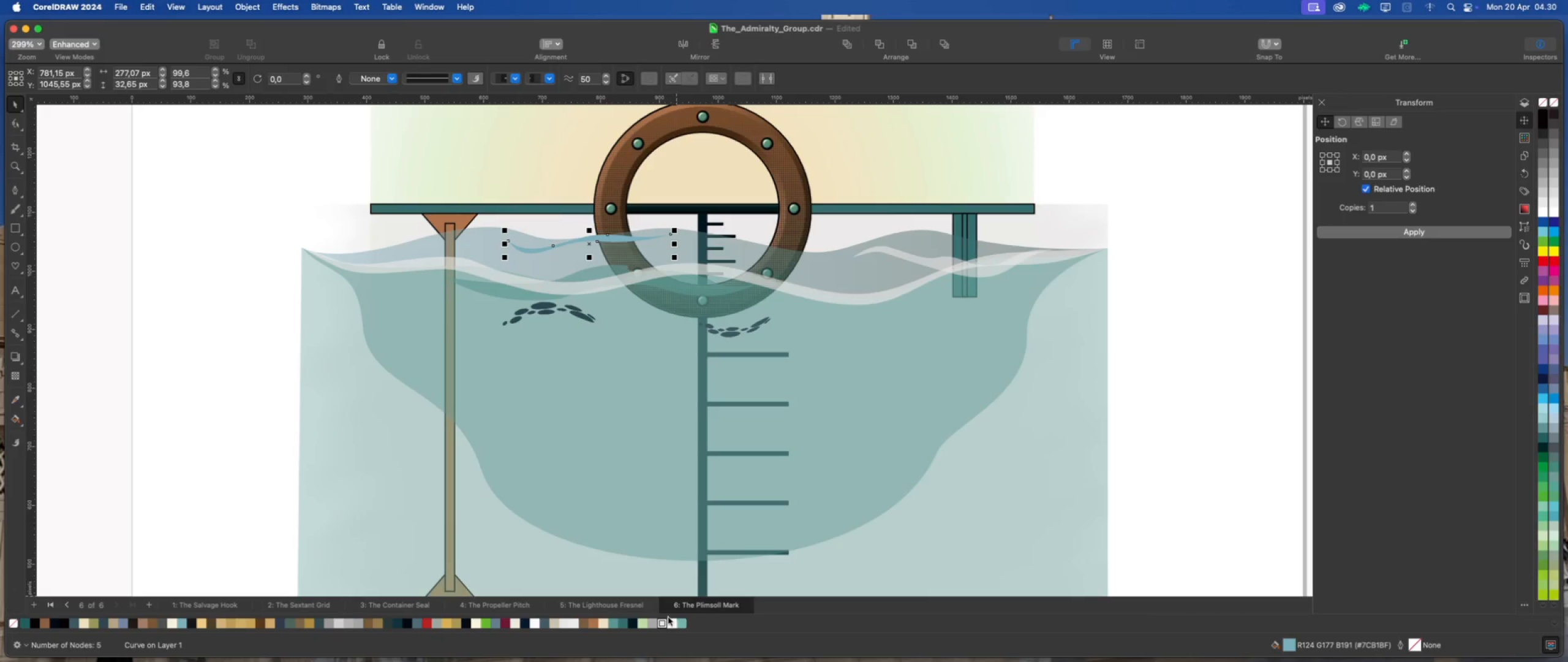 
left_click([663, 623])
 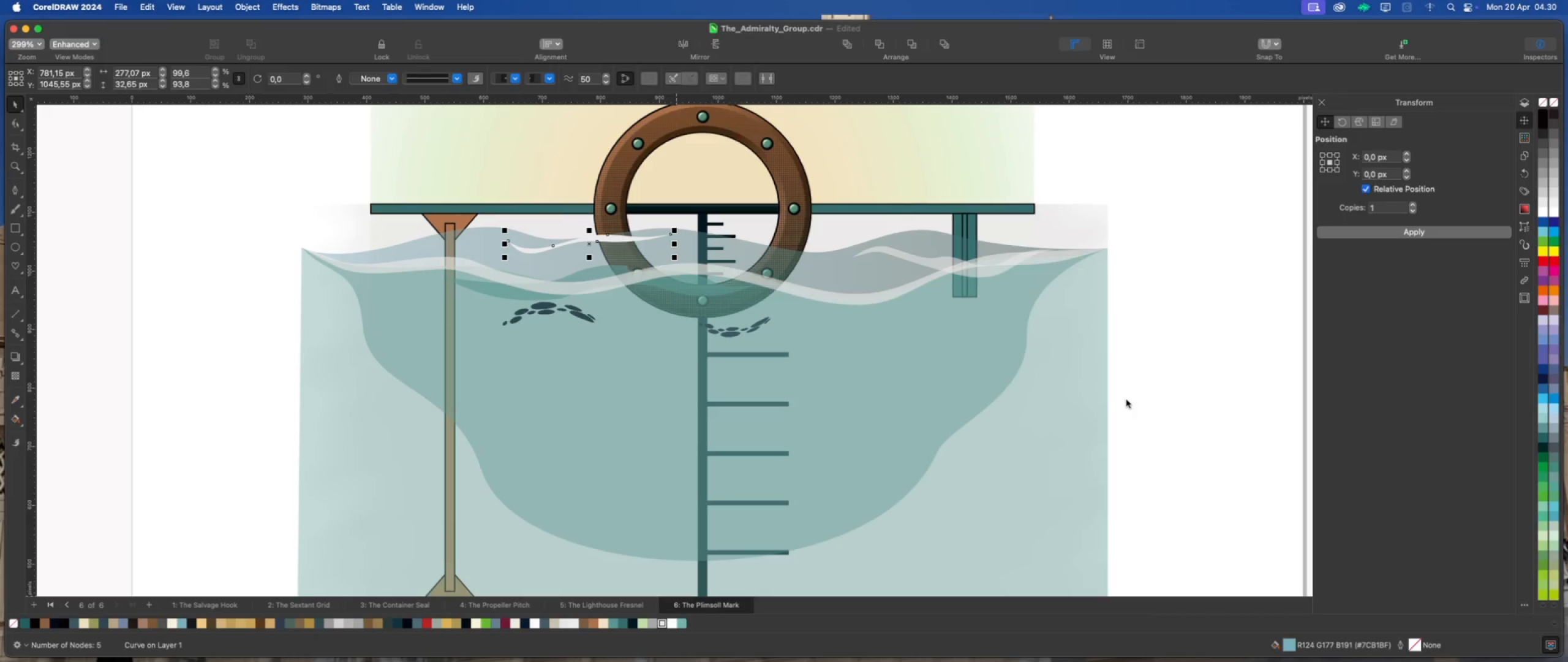 
left_click([1147, 391])
 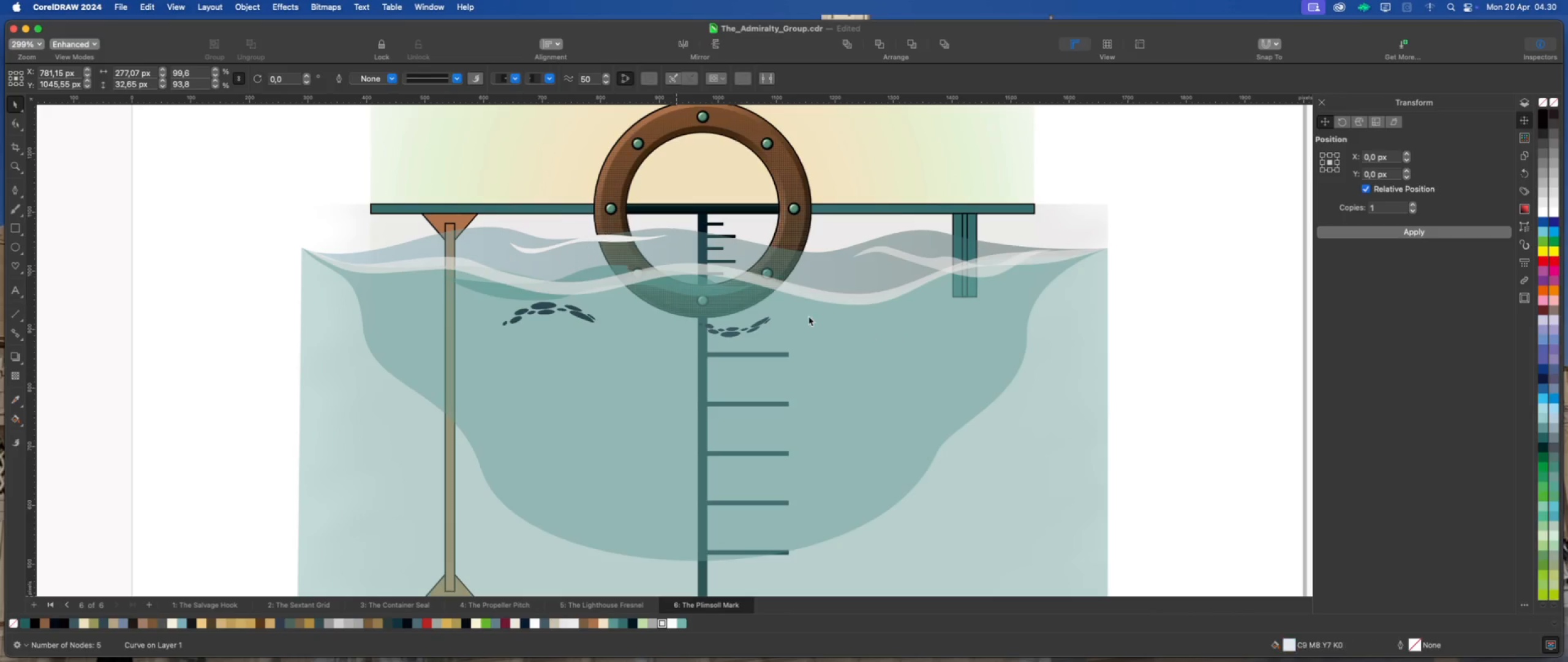 
scroll: coordinate [800, 316], scroll_direction: down, amount: 2.0
 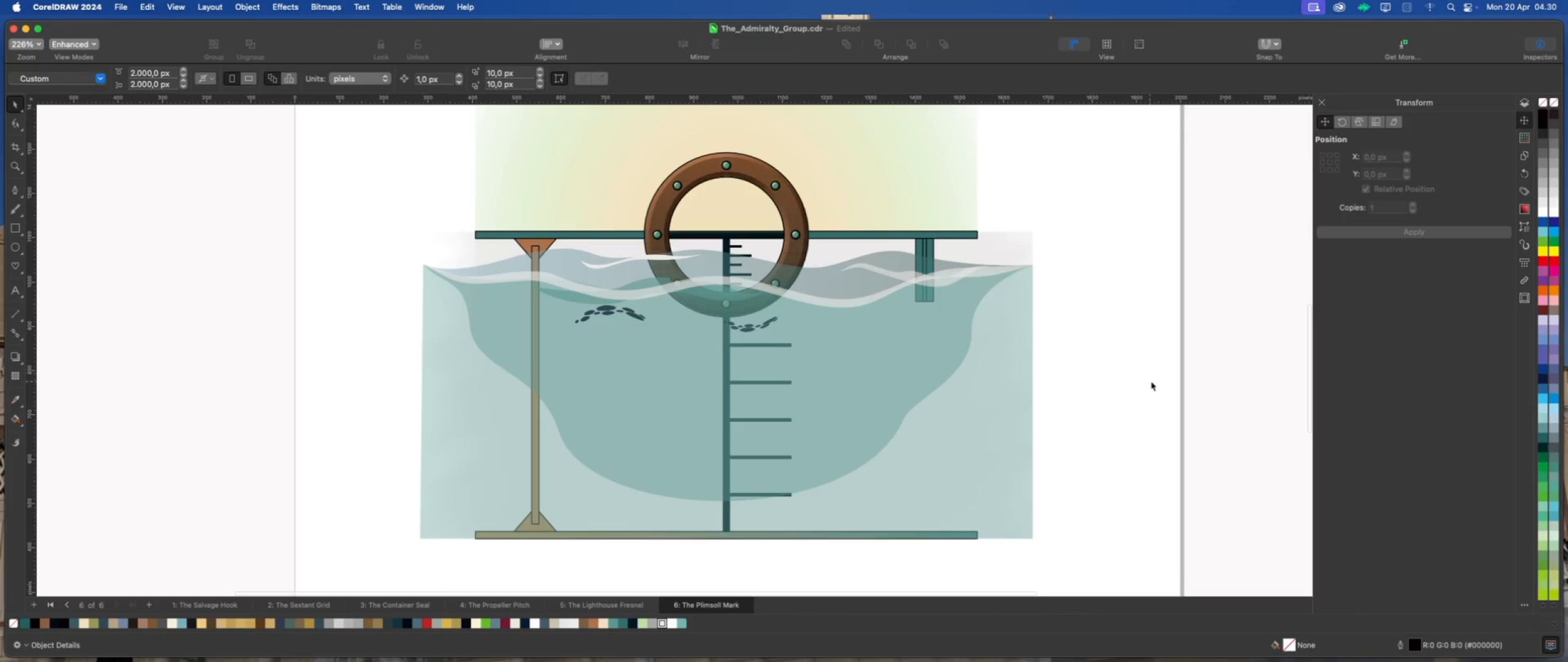 
left_click([1151, 381])
 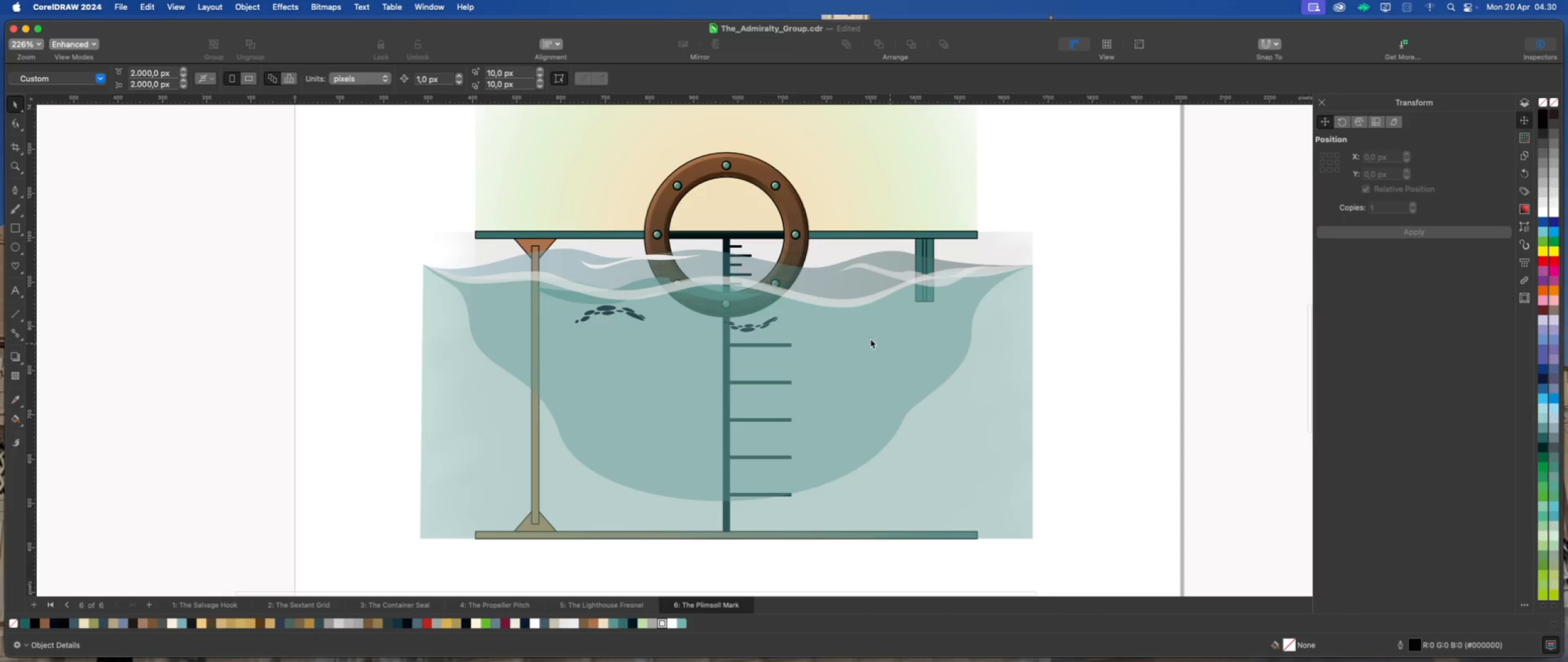 
scroll: coordinate [764, 321], scroll_direction: down, amount: 1.0
 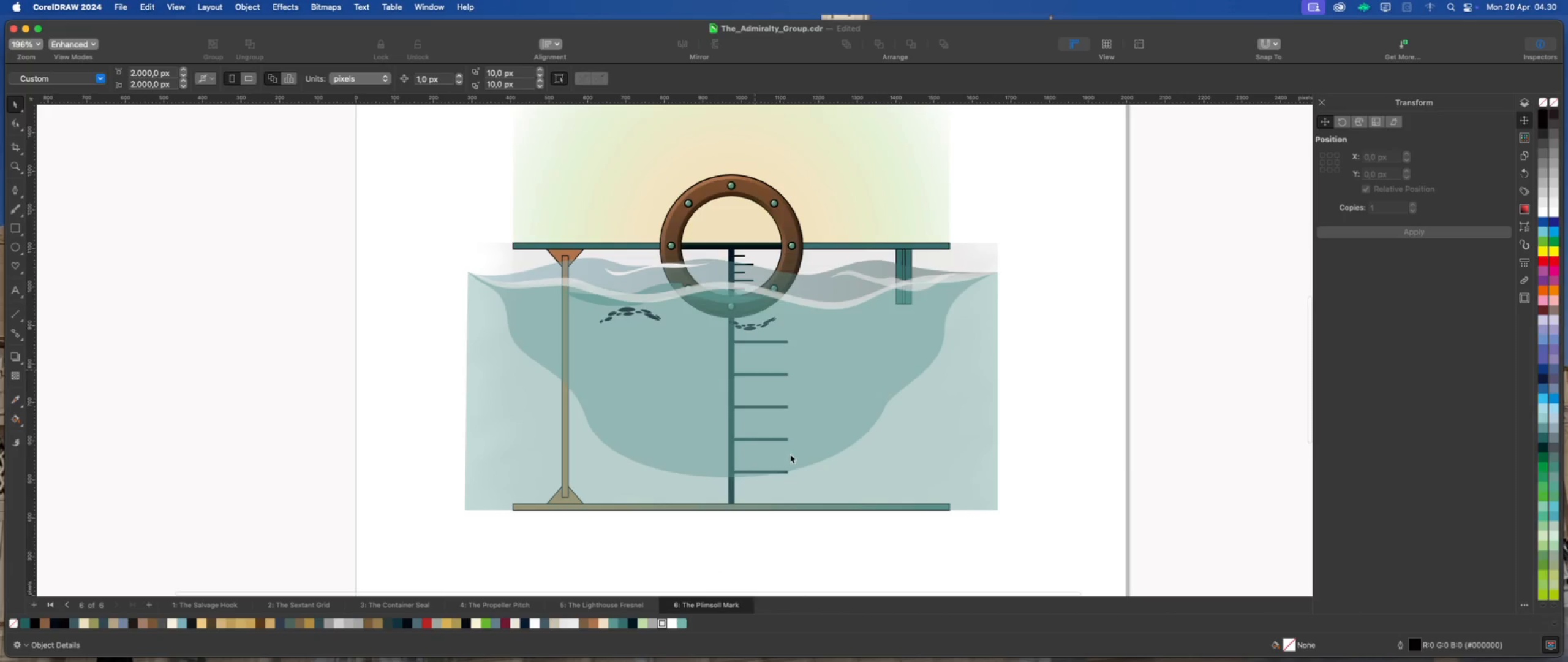 
scroll: coordinate [790, 455], scroll_direction: up, amount: 1.0
 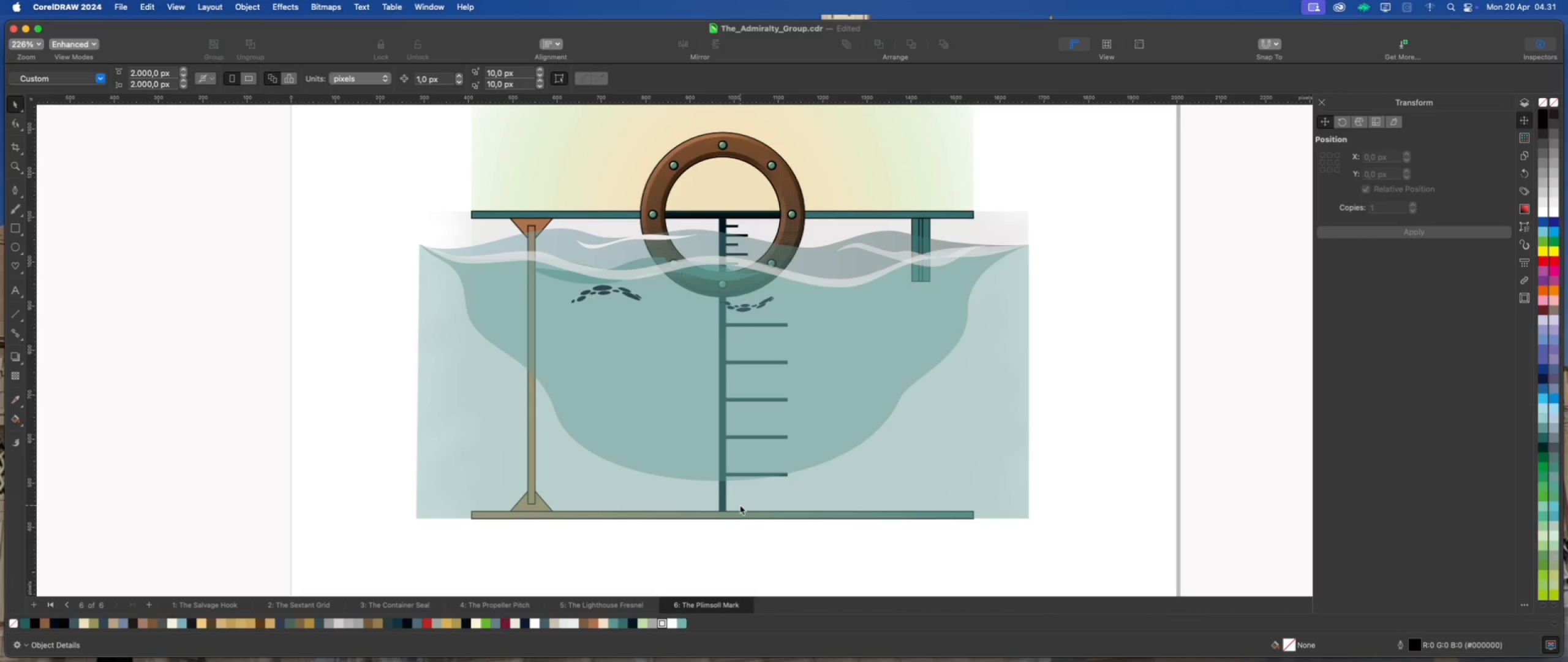 
scroll: coordinate [724, 432], scroll_direction: down, amount: 1.0
 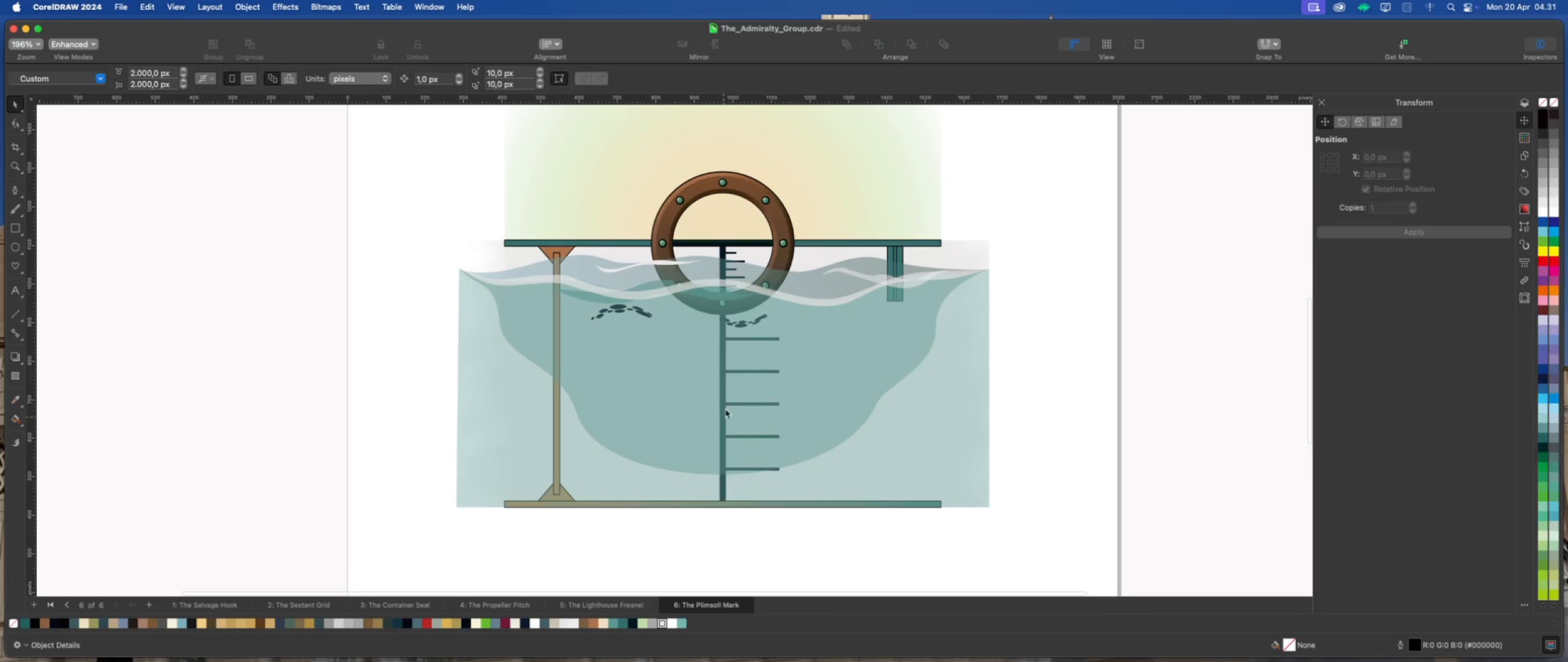 
scroll: coordinate [748, 313], scroll_direction: up, amount: 1.0
 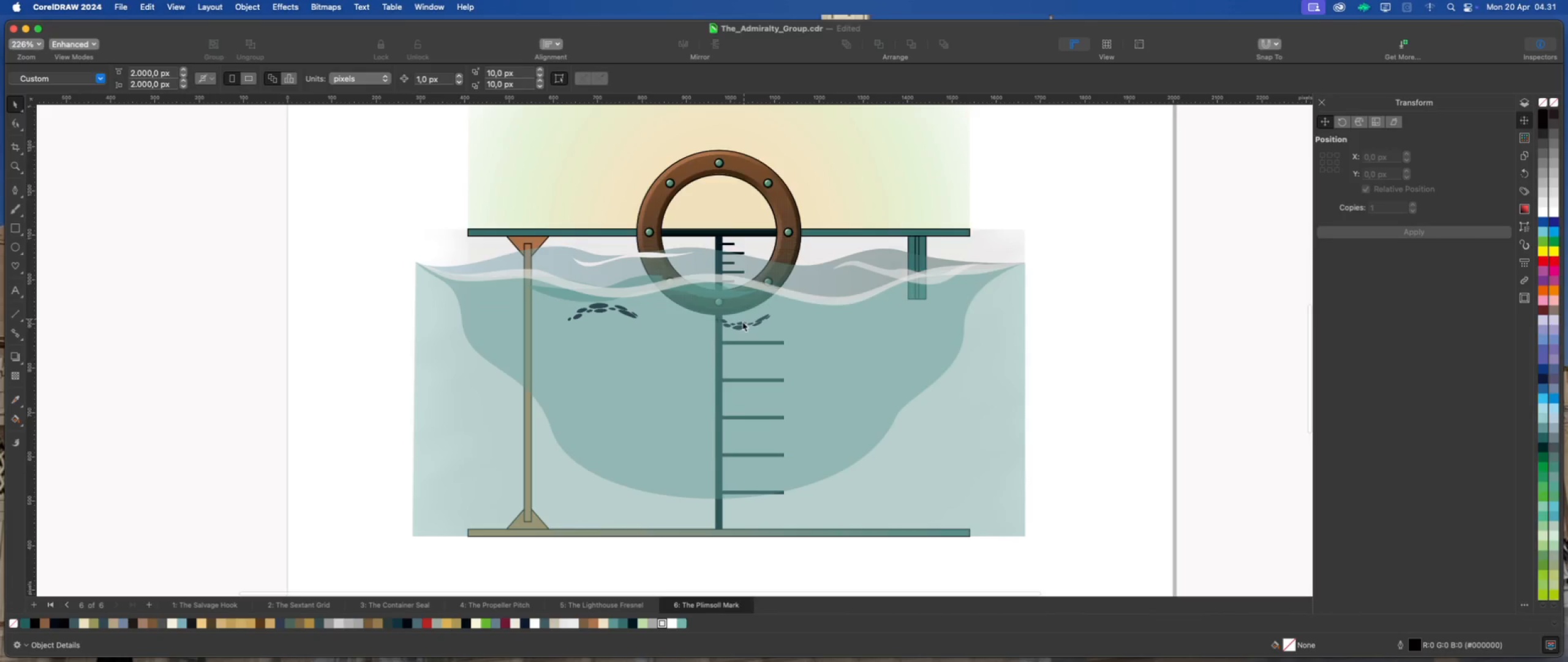 
left_click([742, 323])
 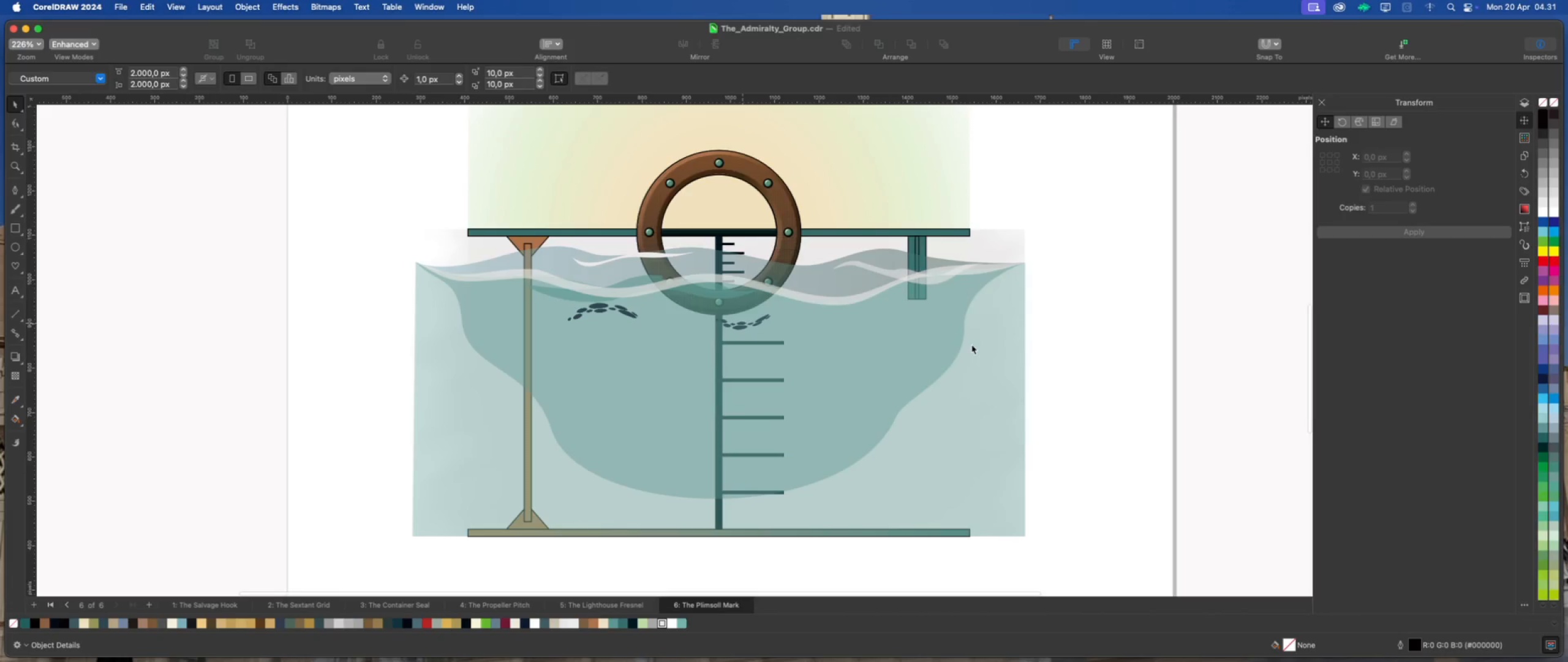 
left_click([1055, 343])
 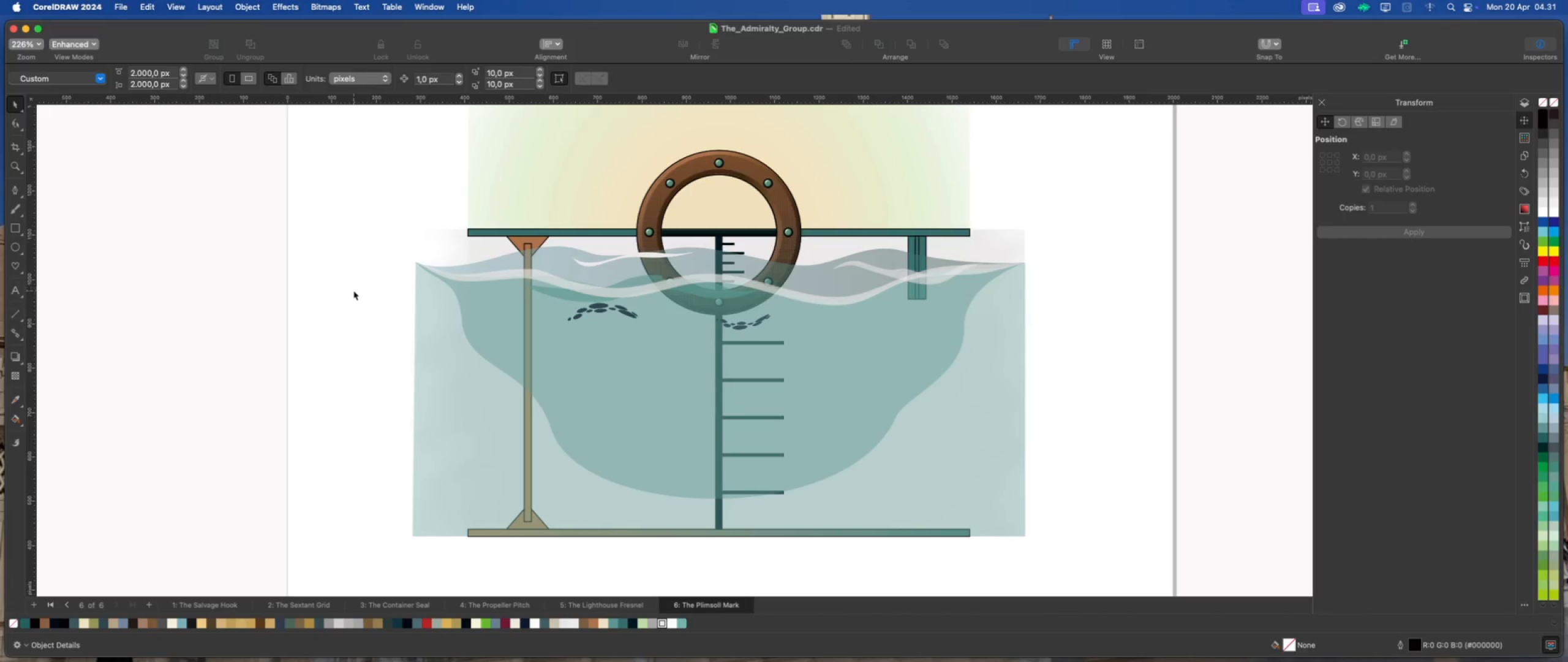 
left_click_drag(start_coordinate=[358, 302], to_coordinate=[789, 349])
 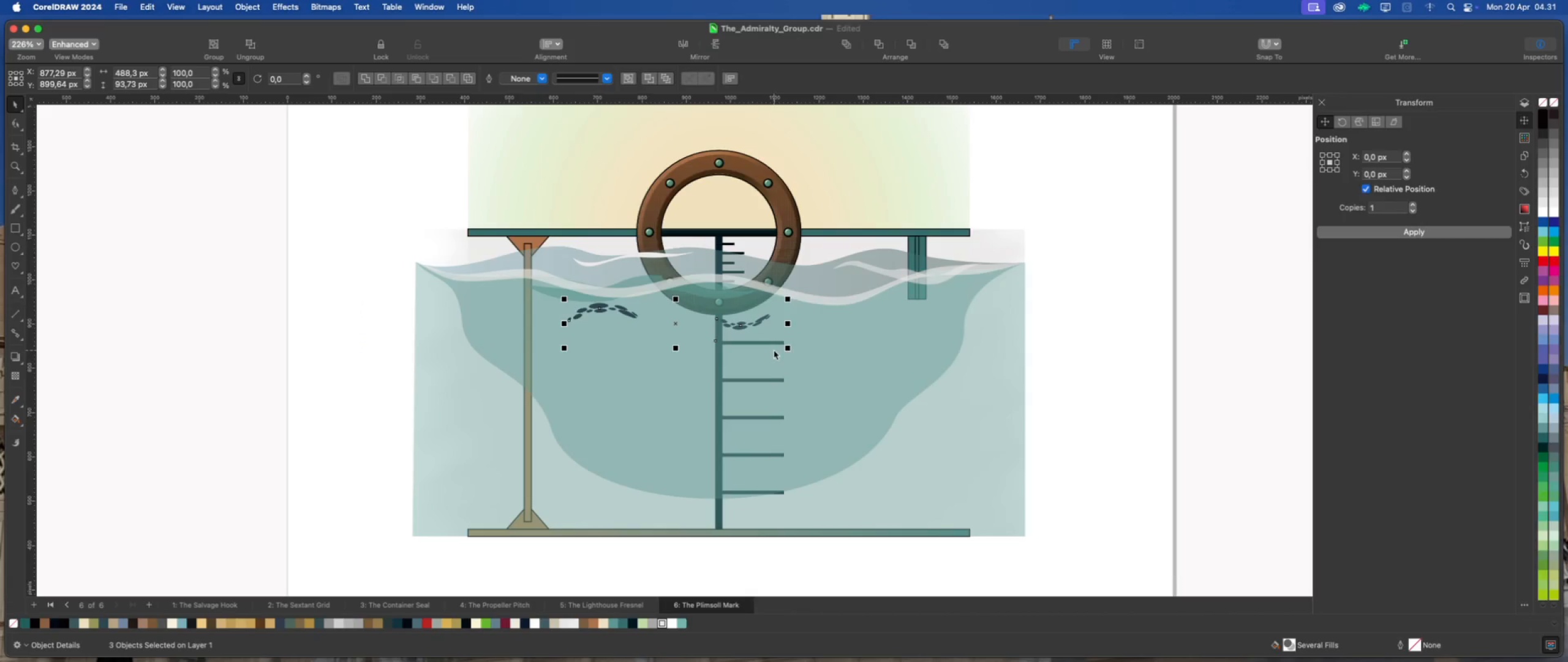 
hold_key(key=ShiftLeft, duration=4.89)
left_click([775, 343])
 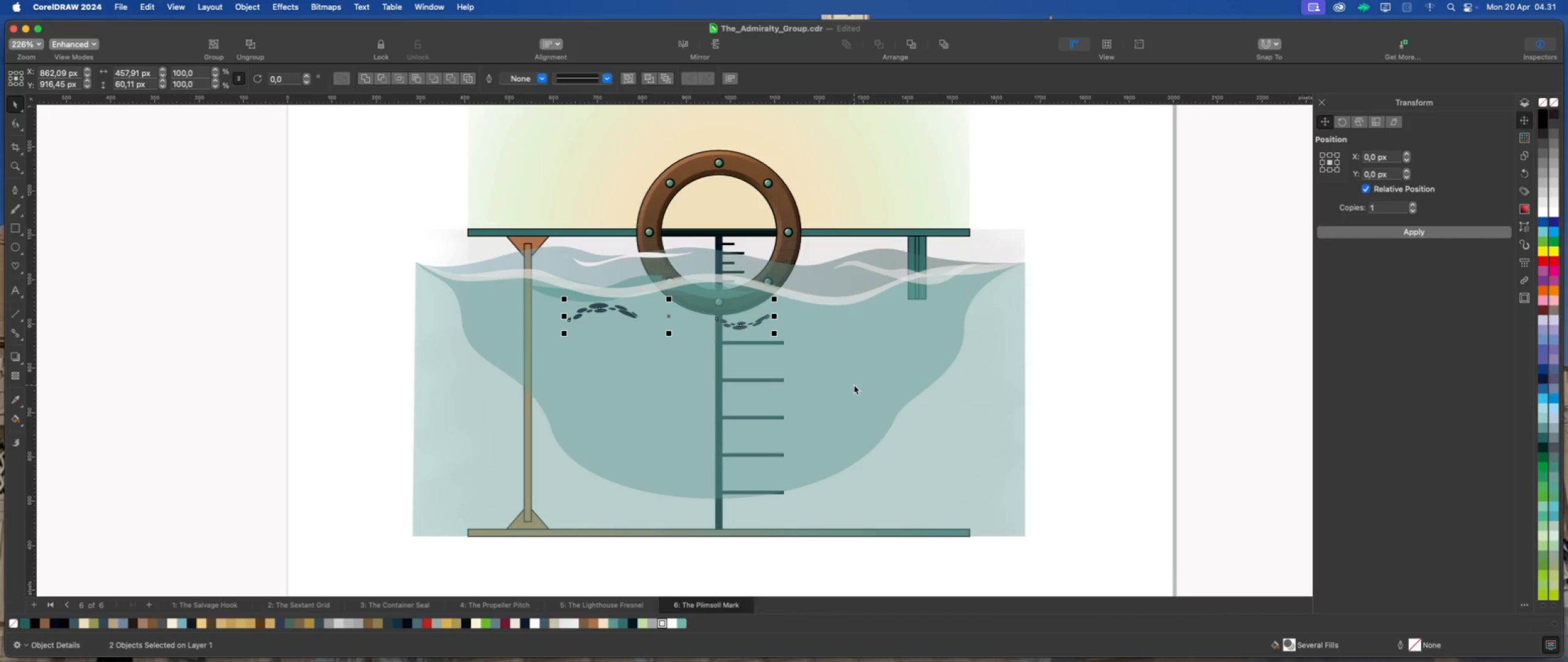 
wait(5.12)
 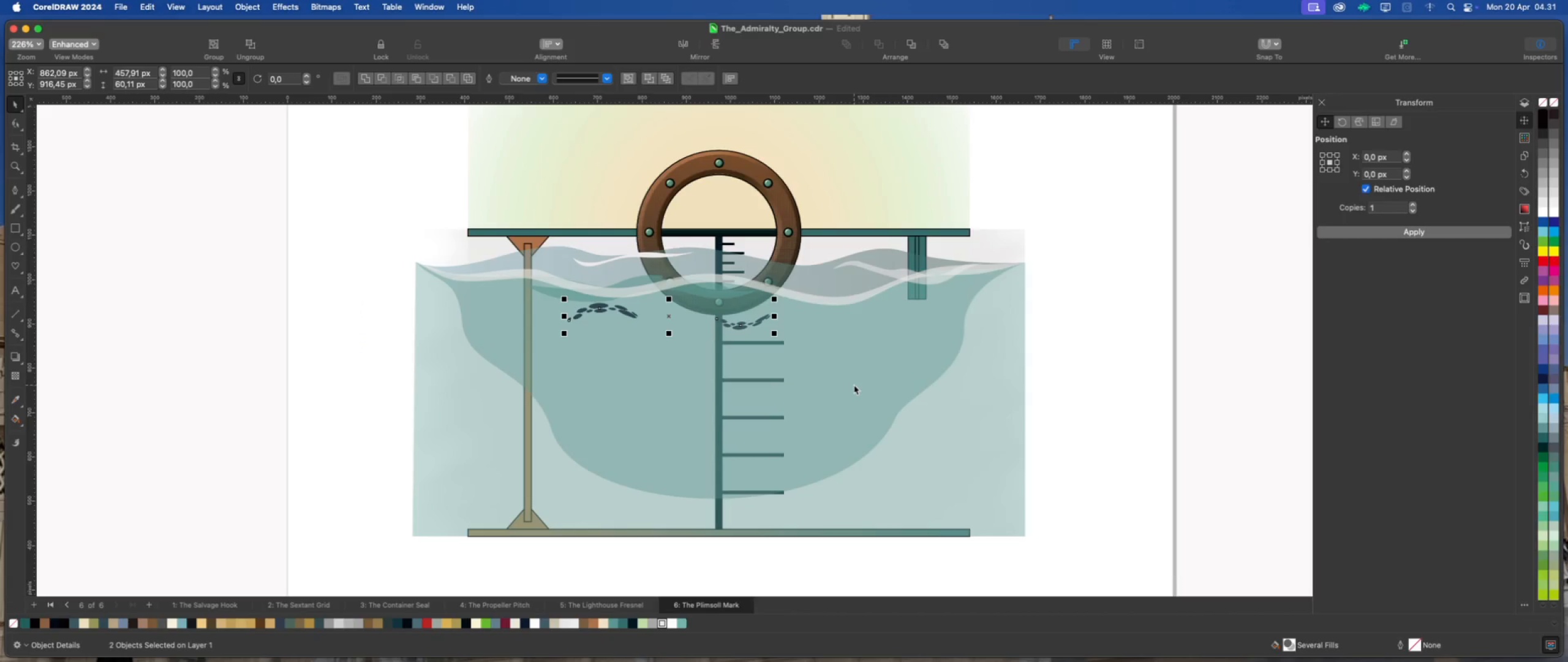 
key(Delete)
 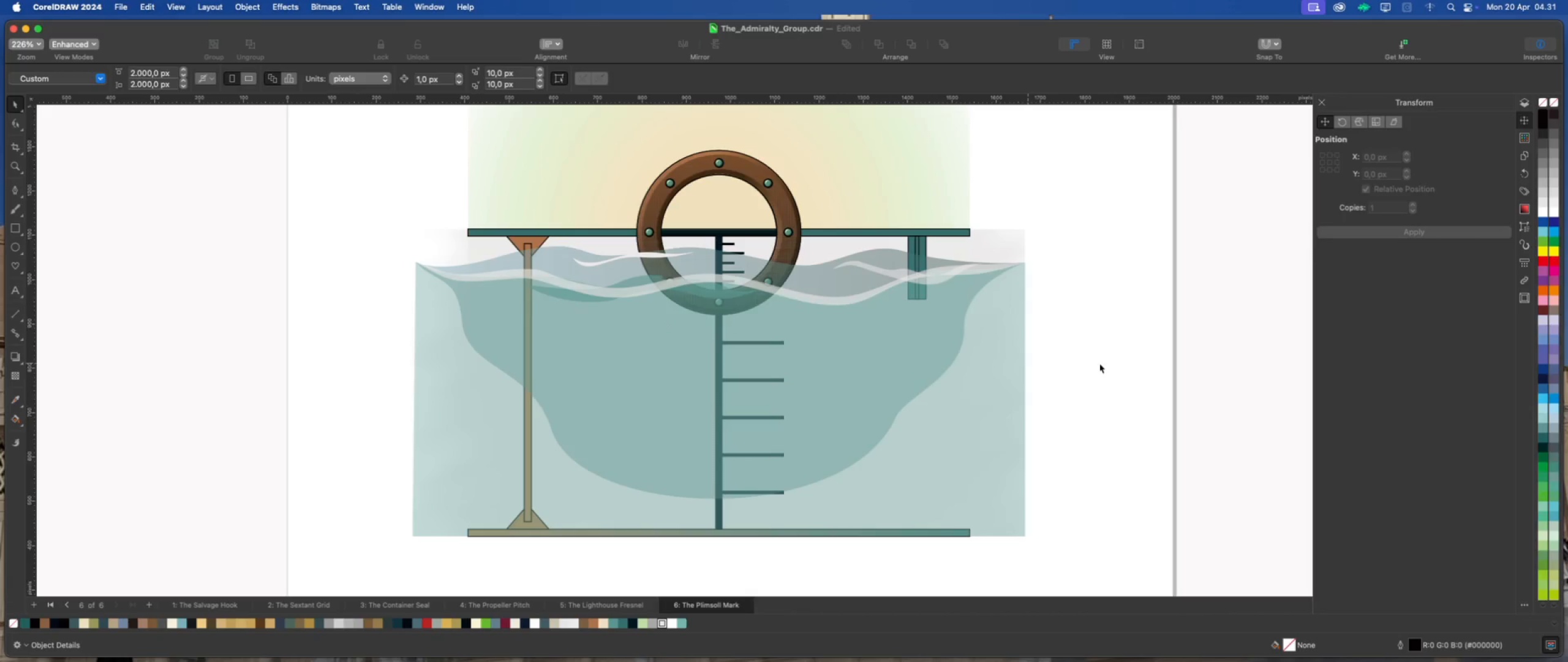 
left_click([1121, 363])
 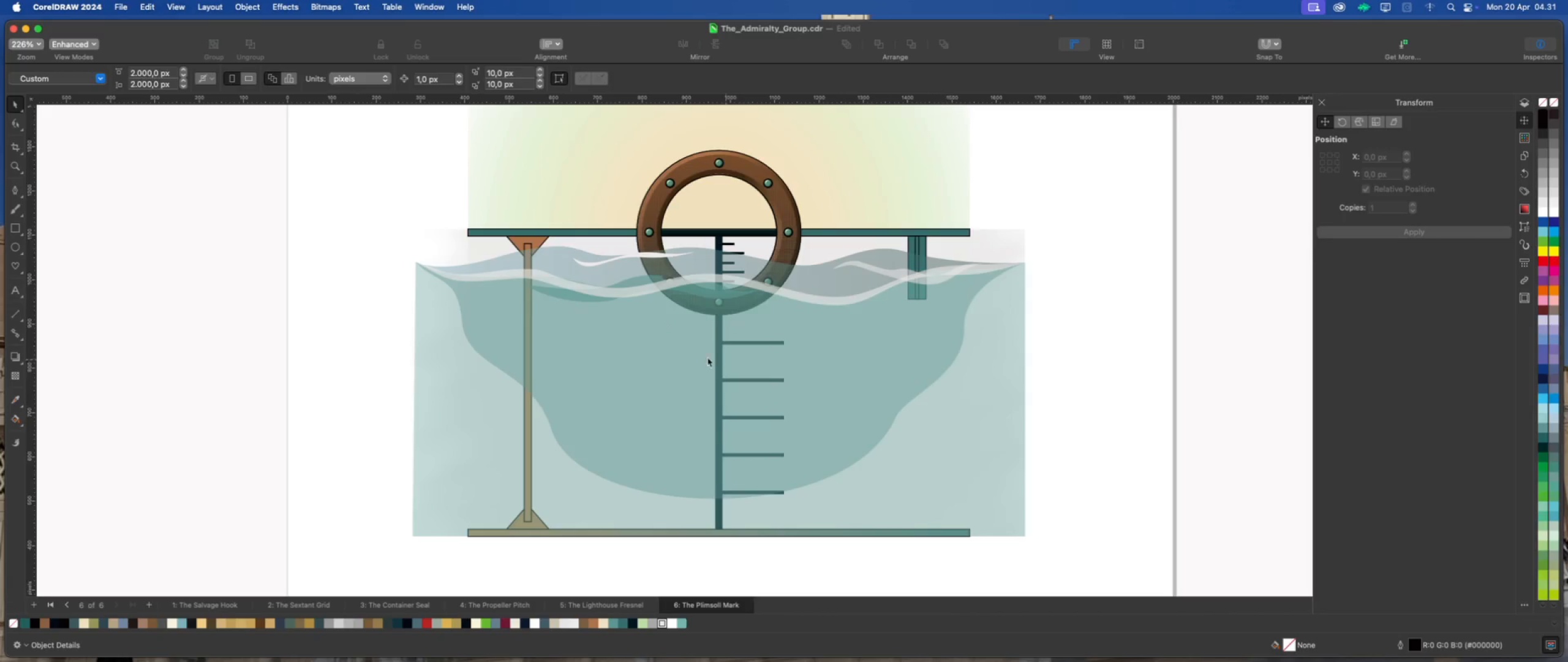 
scroll: coordinate [598, 346], scroll_direction: down, amount: 3.0
 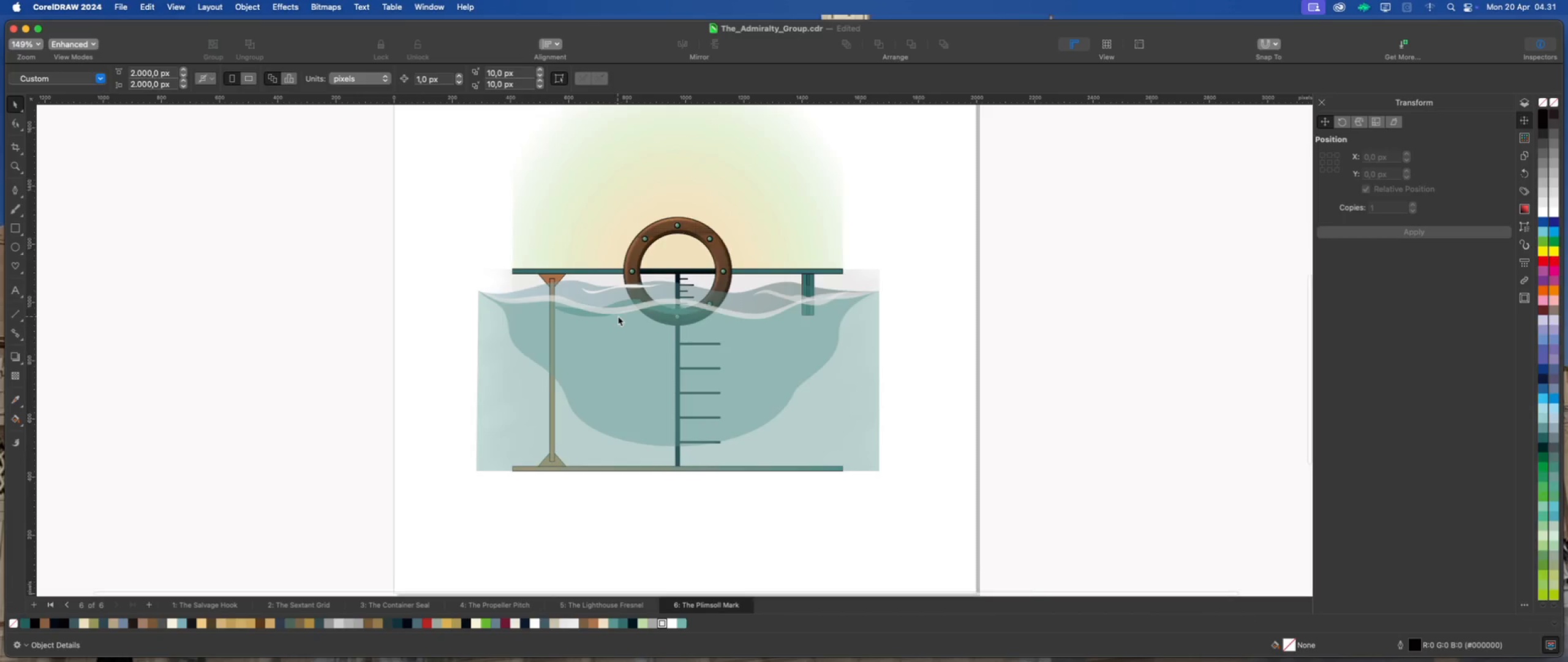 
scroll: coordinate [618, 316], scroll_direction: up, amount: 1.0
 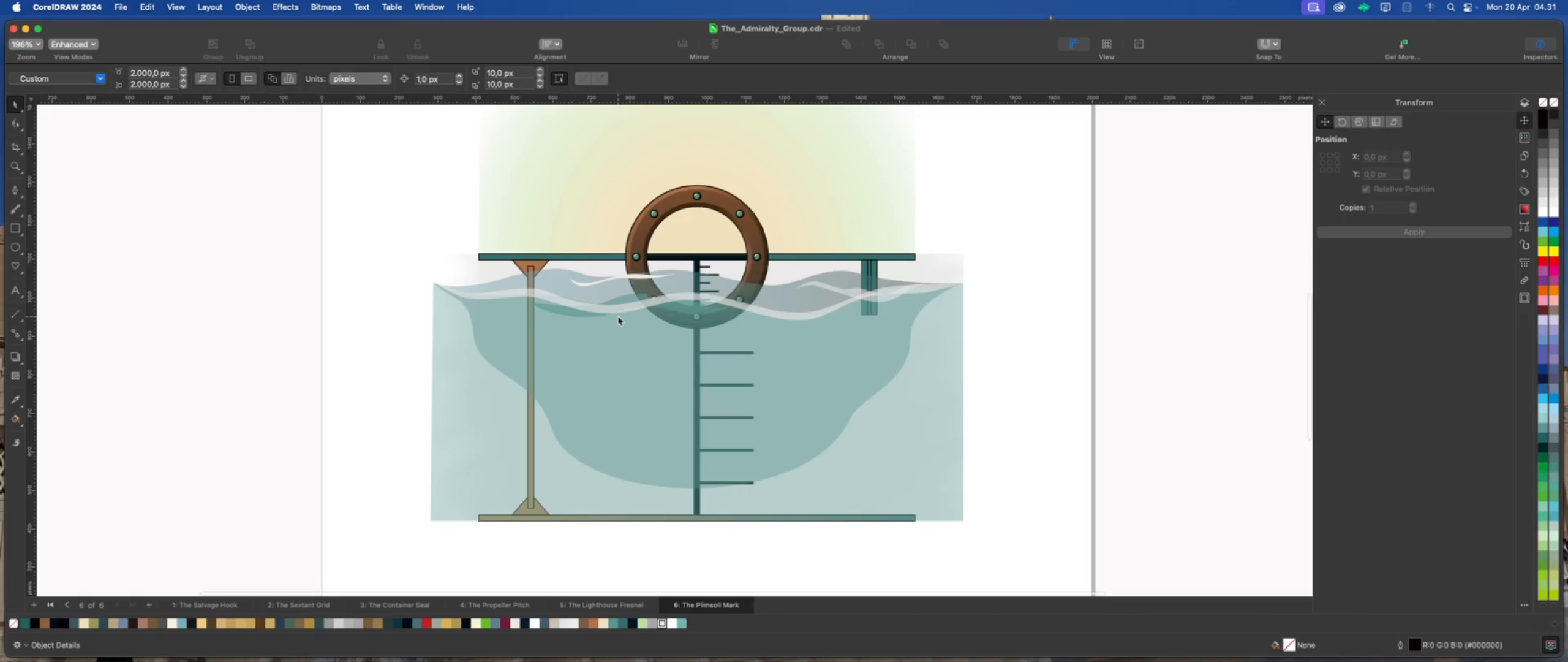 
scroll: coordinate [618, 316], scroll_direction: down, amount: 1.0
 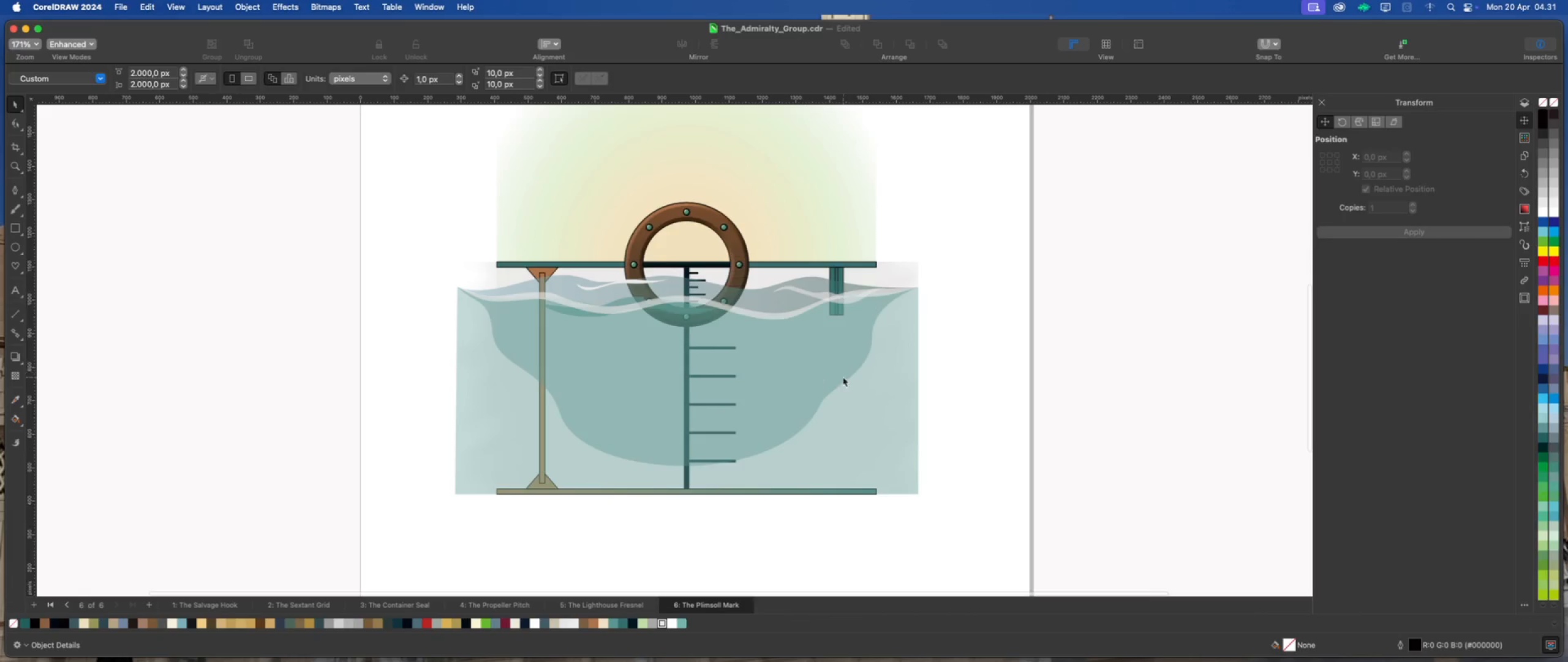 
scroll: coordinate [872, 348], scroll_direction: up, amount: 1.0
 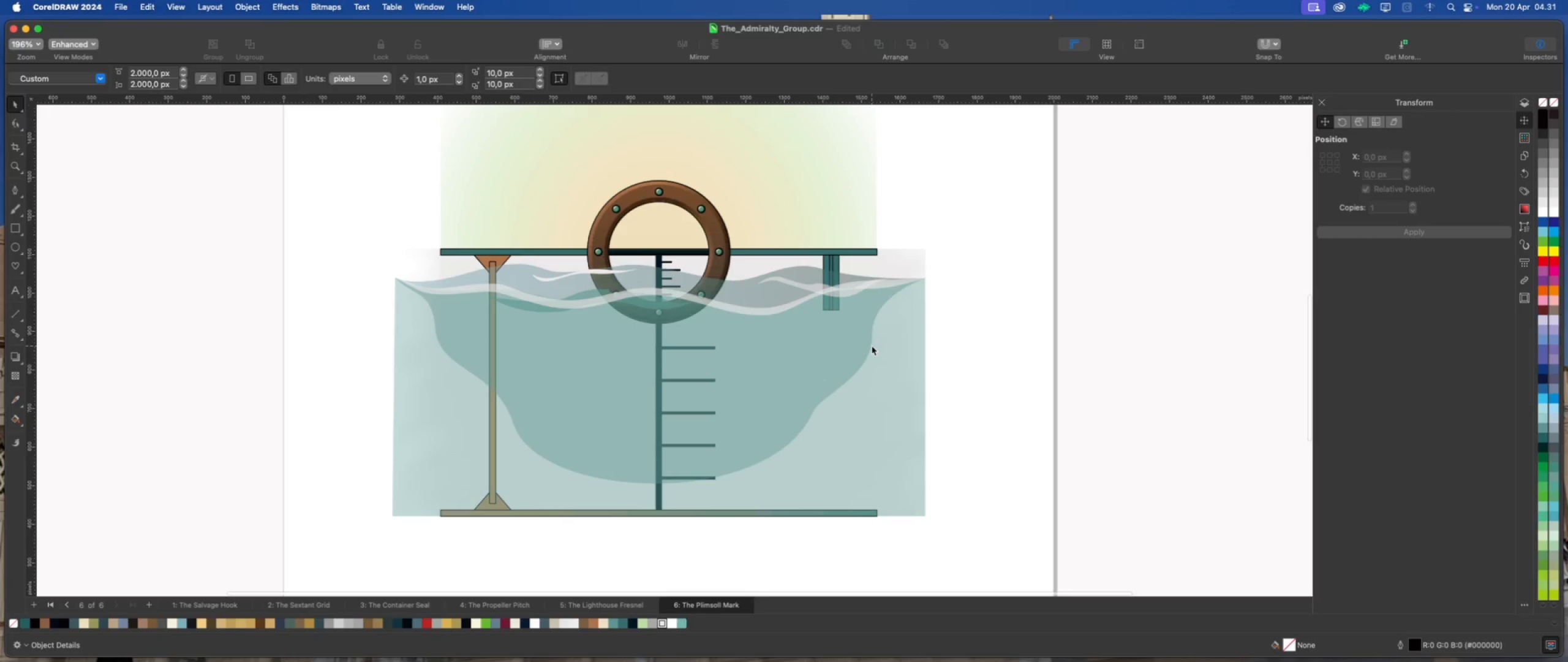 
left_click([871, 345])
 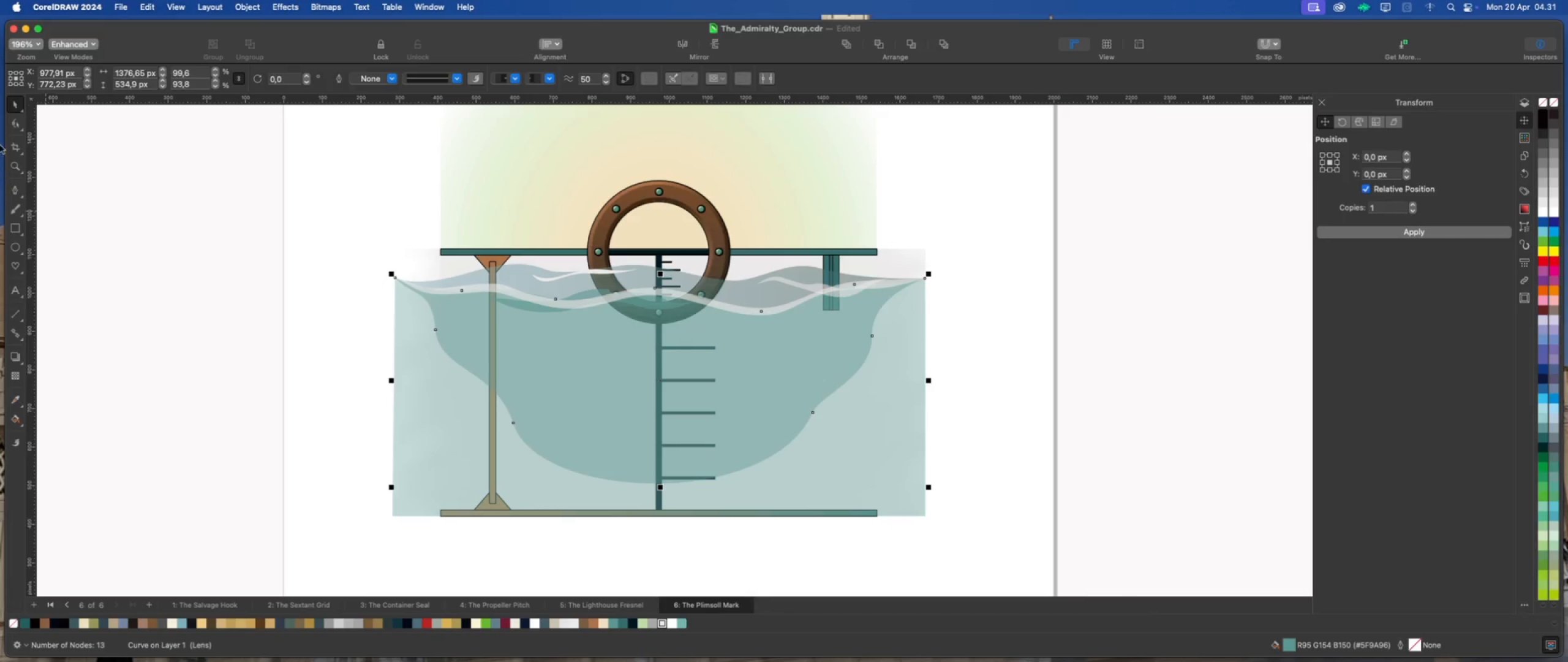 
wait(6.74)
 